 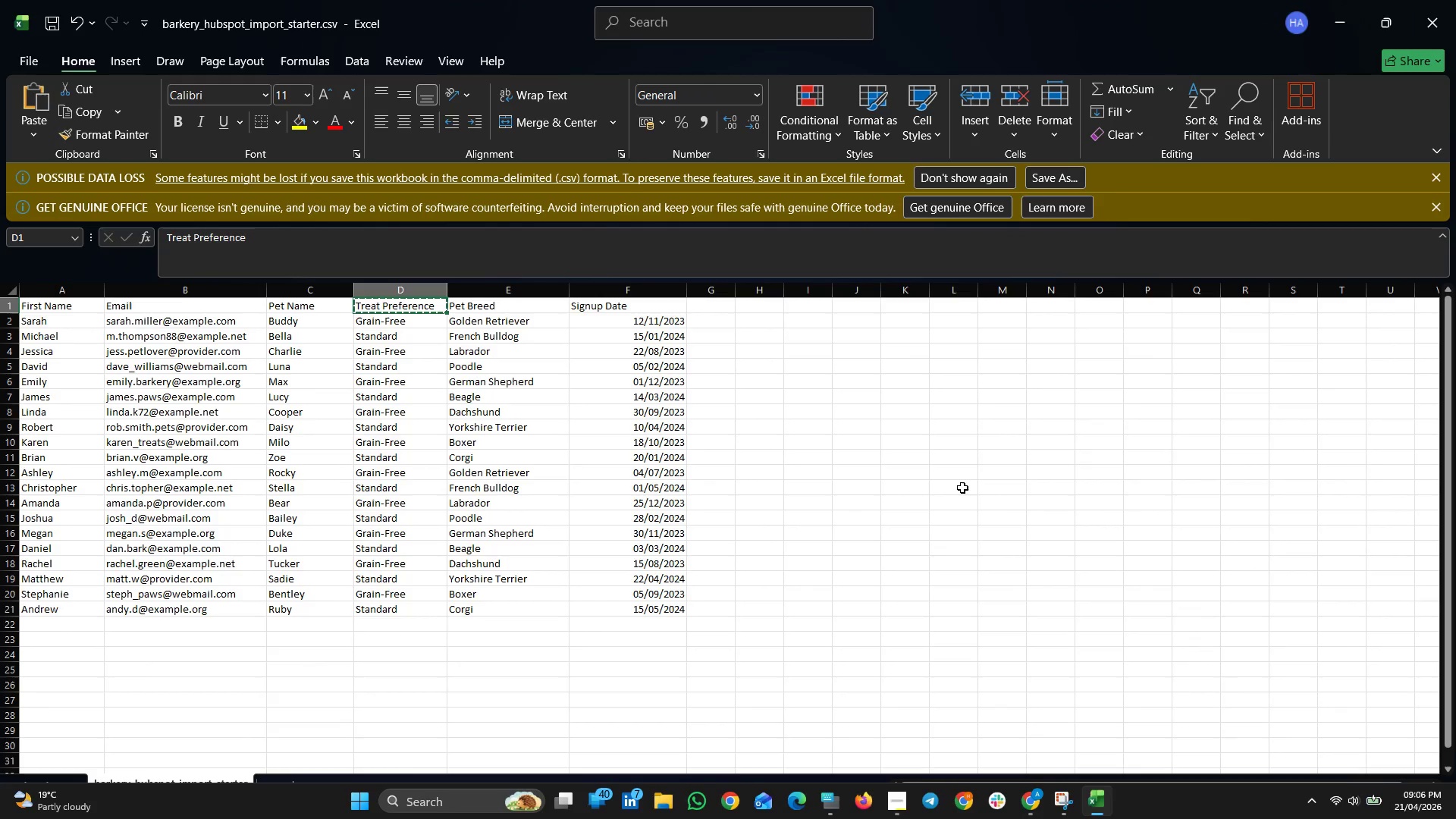 
left_click([393, 325])
 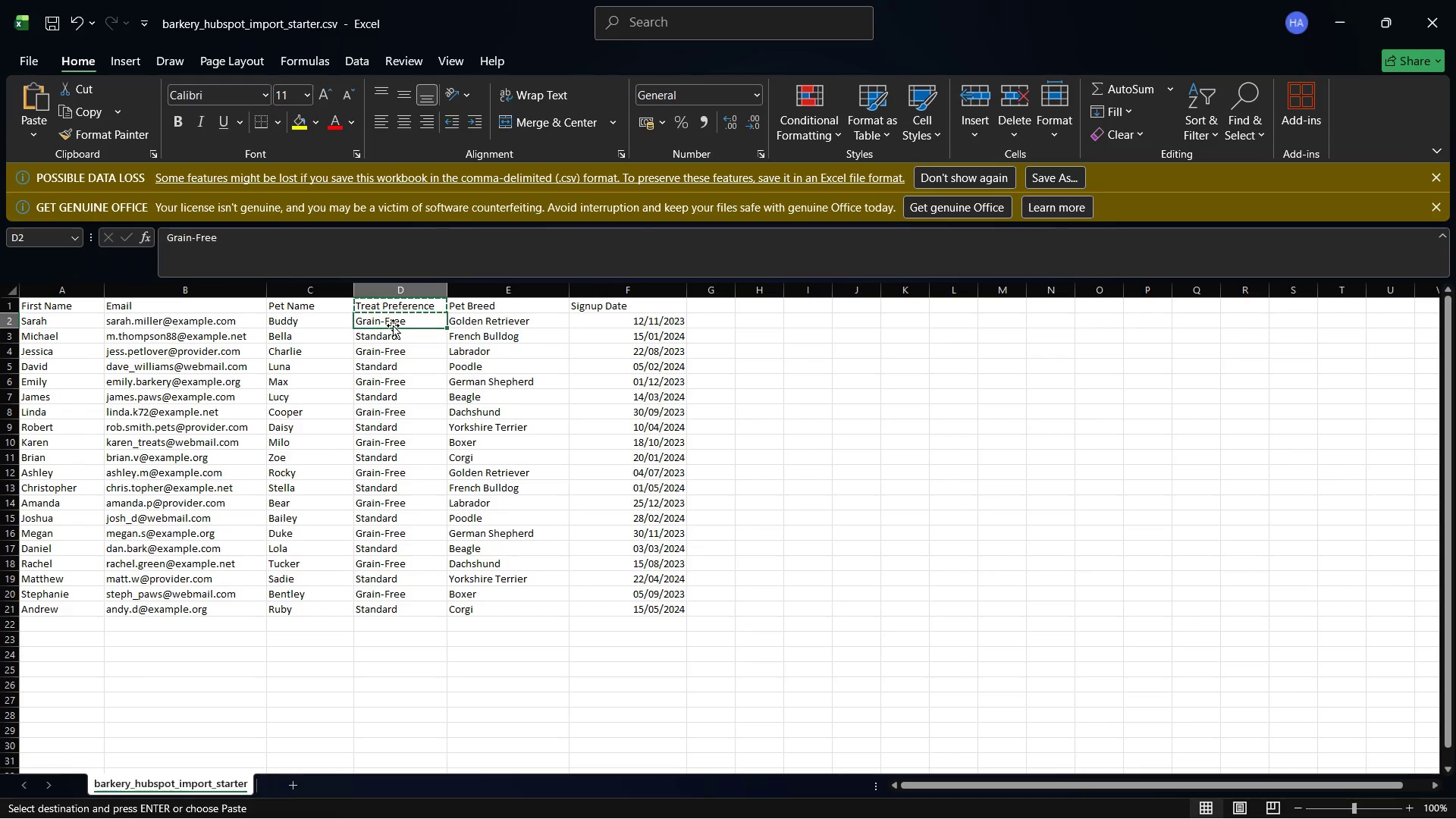 
right_click([393, 325])
 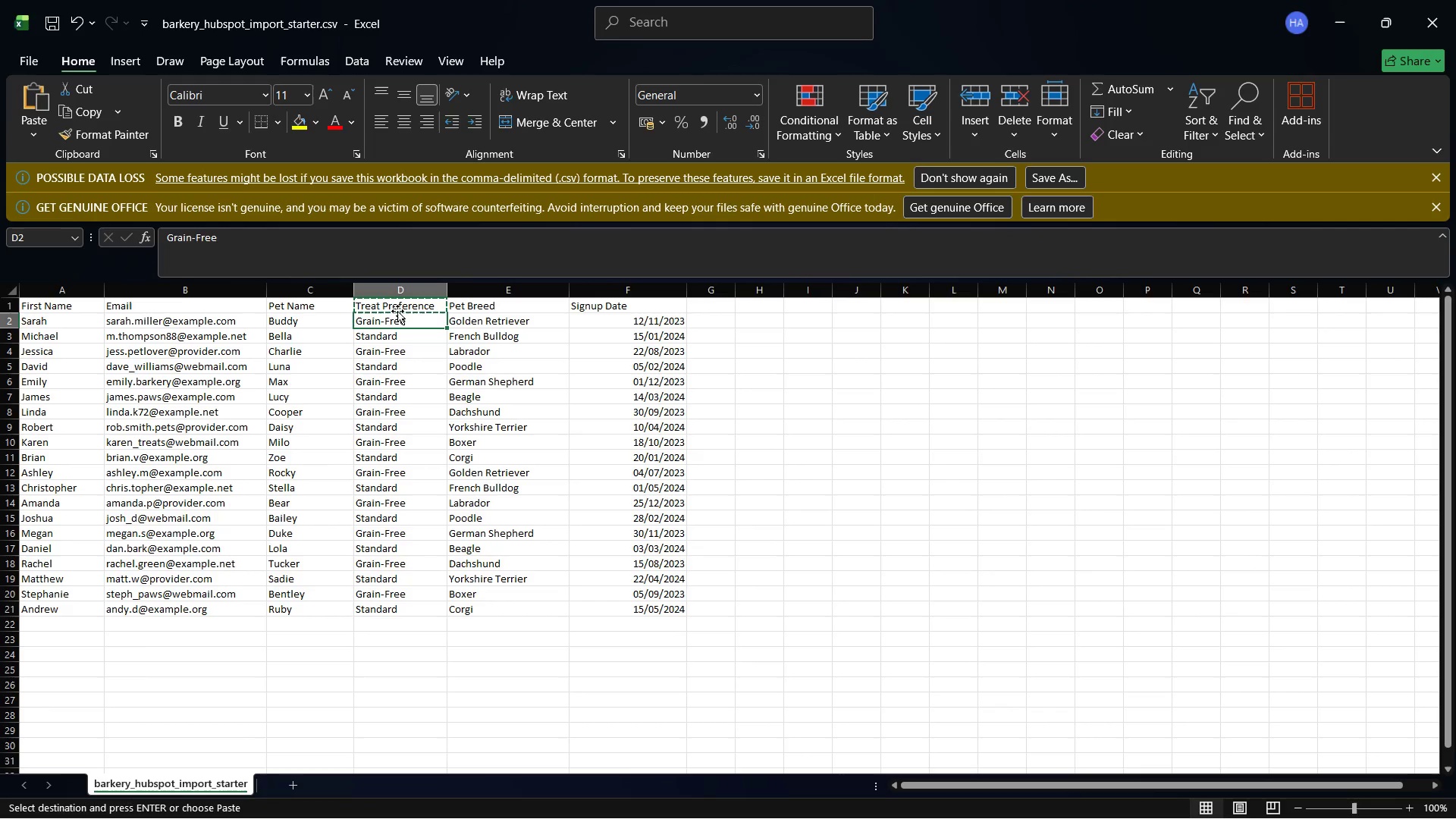 
right_click([399, 328])
 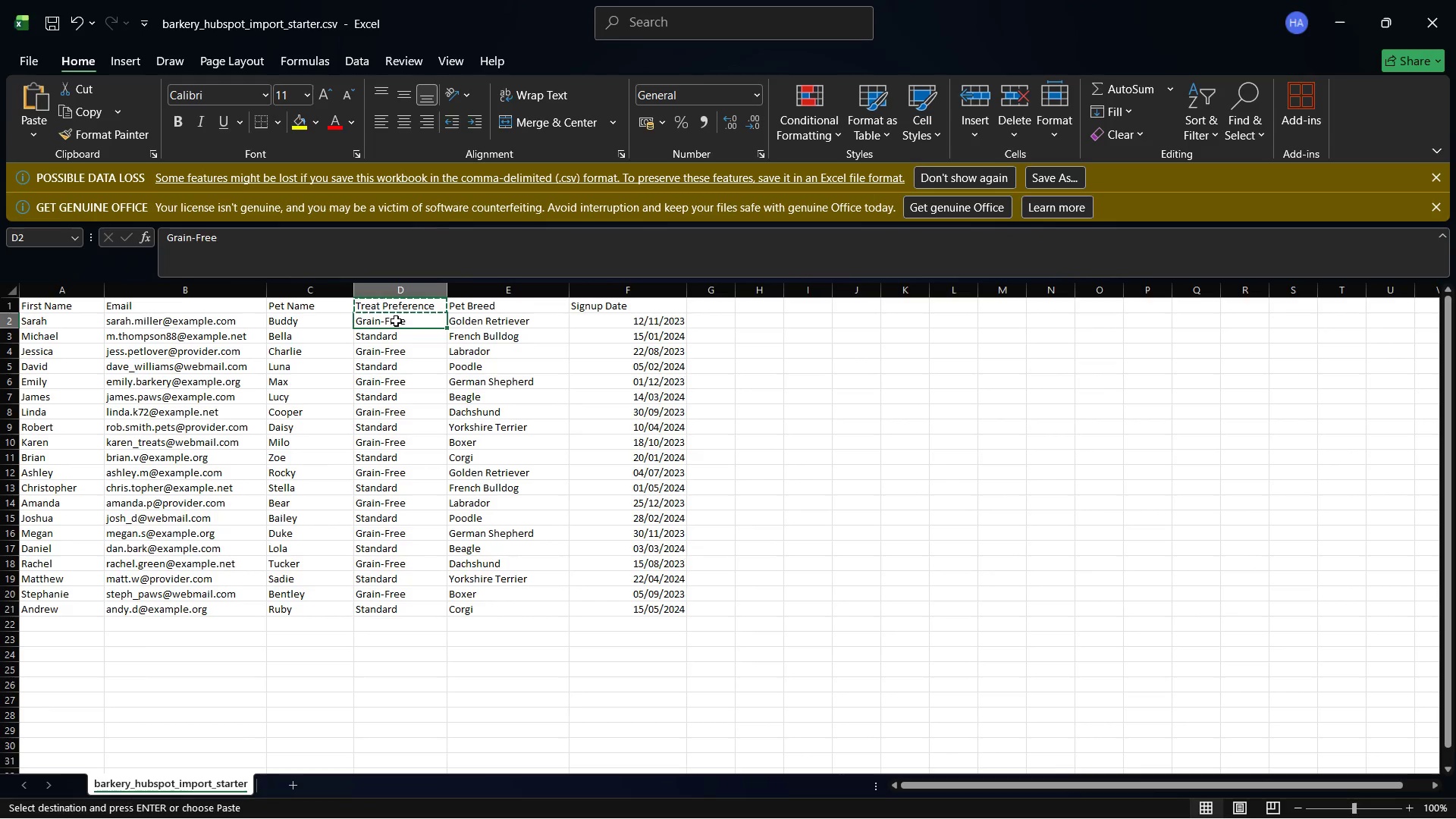 
right_click([396, 321])
 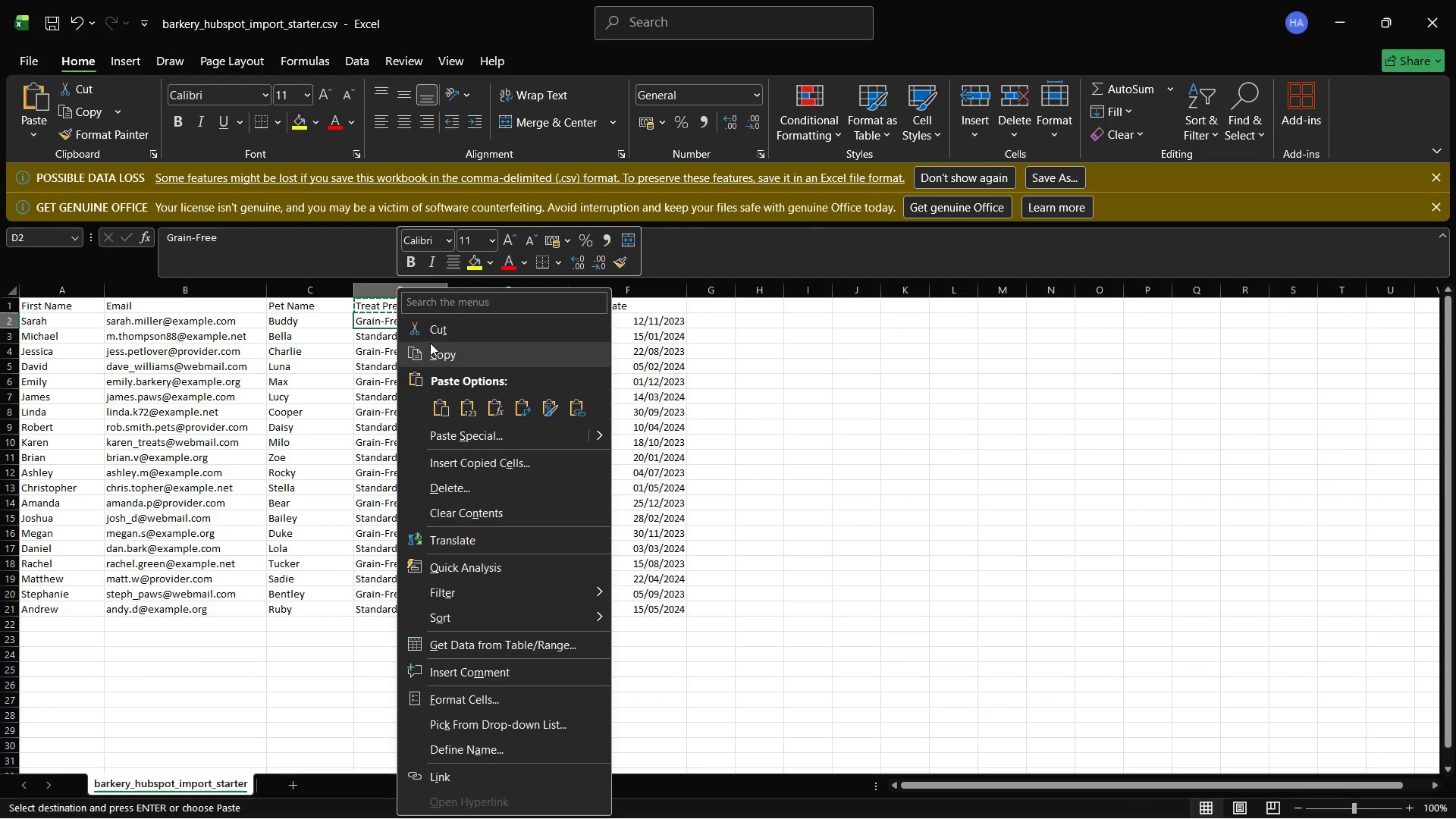 
left_click([430, 350])
 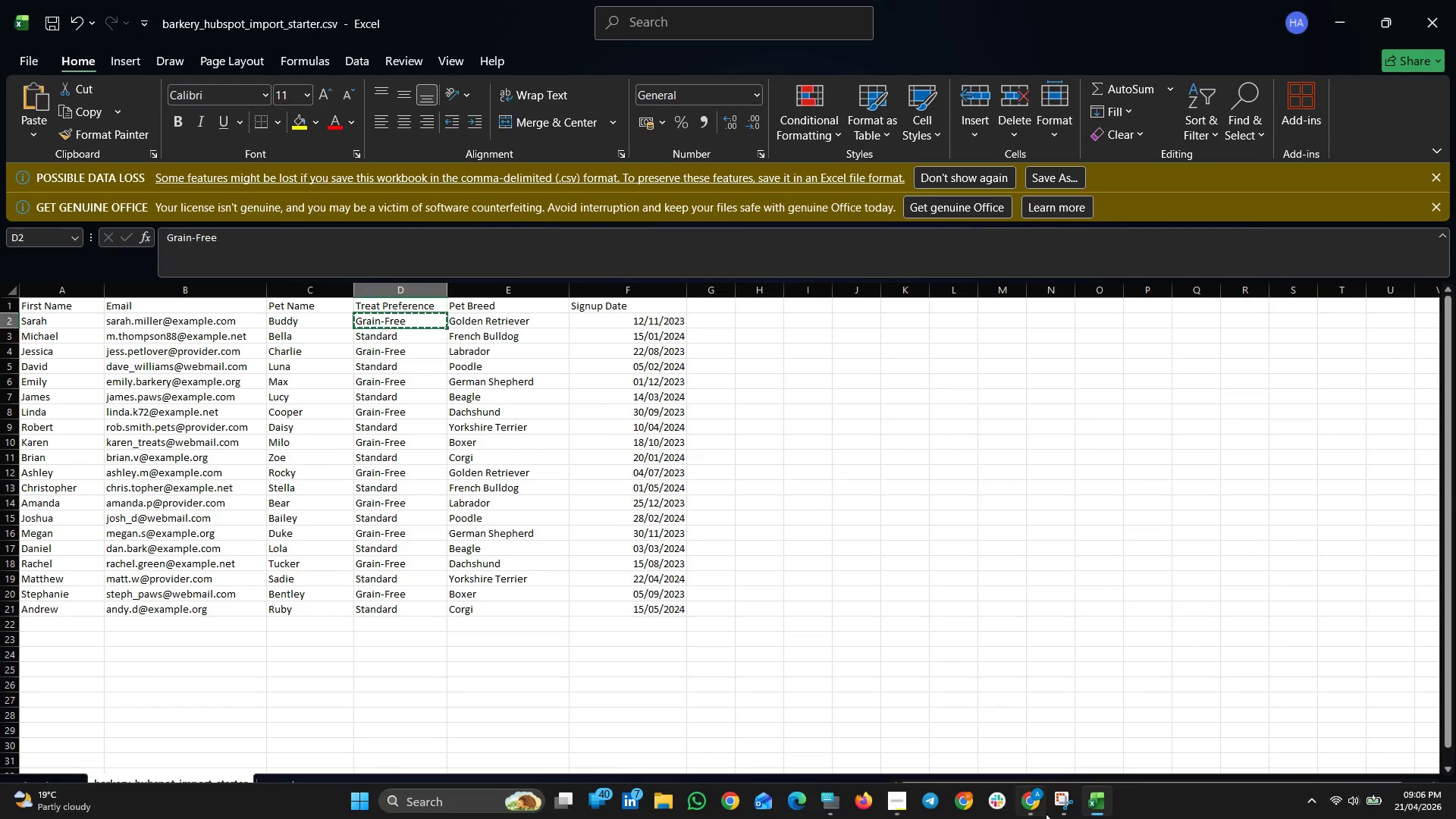 
mouse_move([1068, 806])
 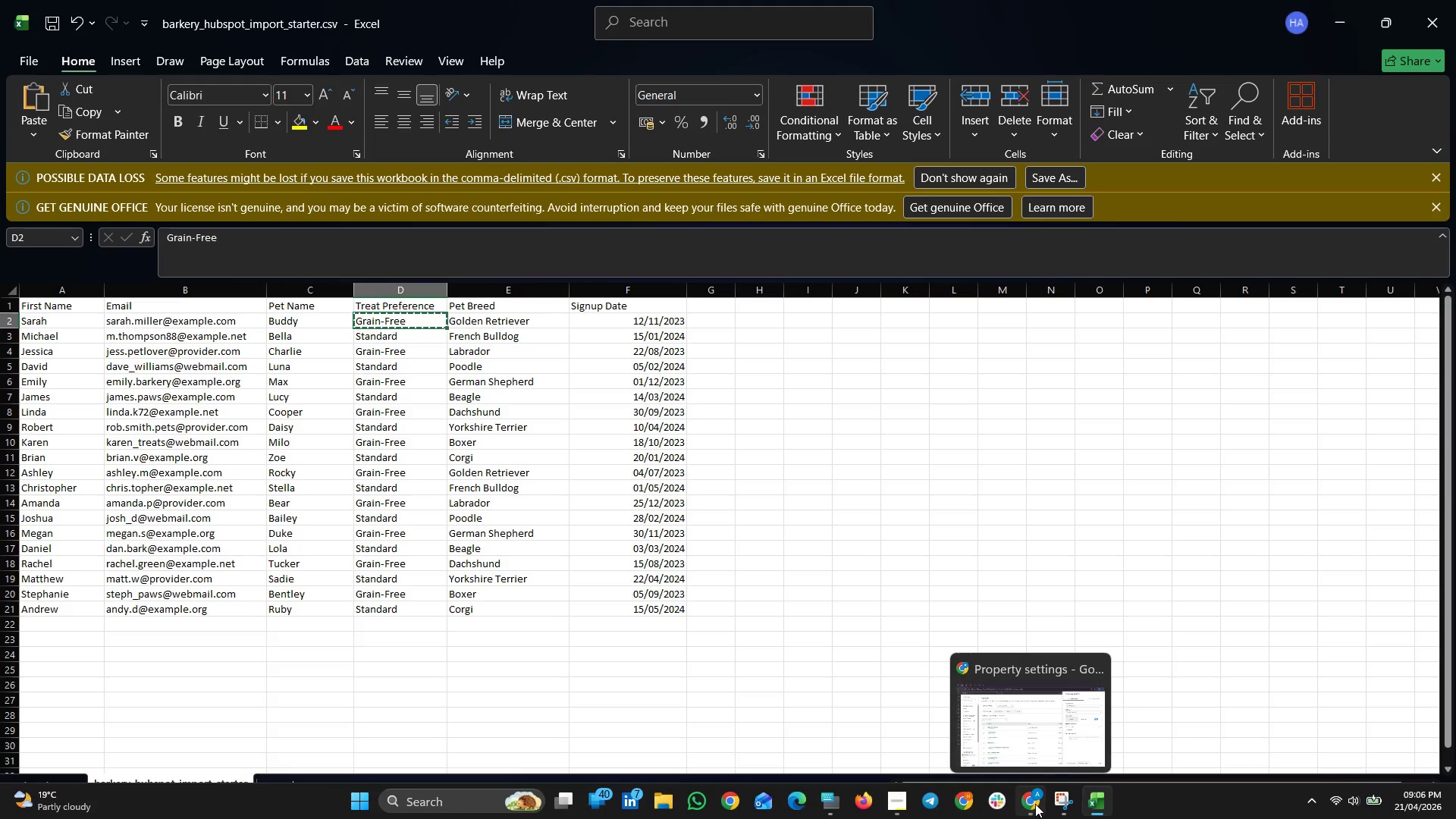 
left_click([1034, 802])
 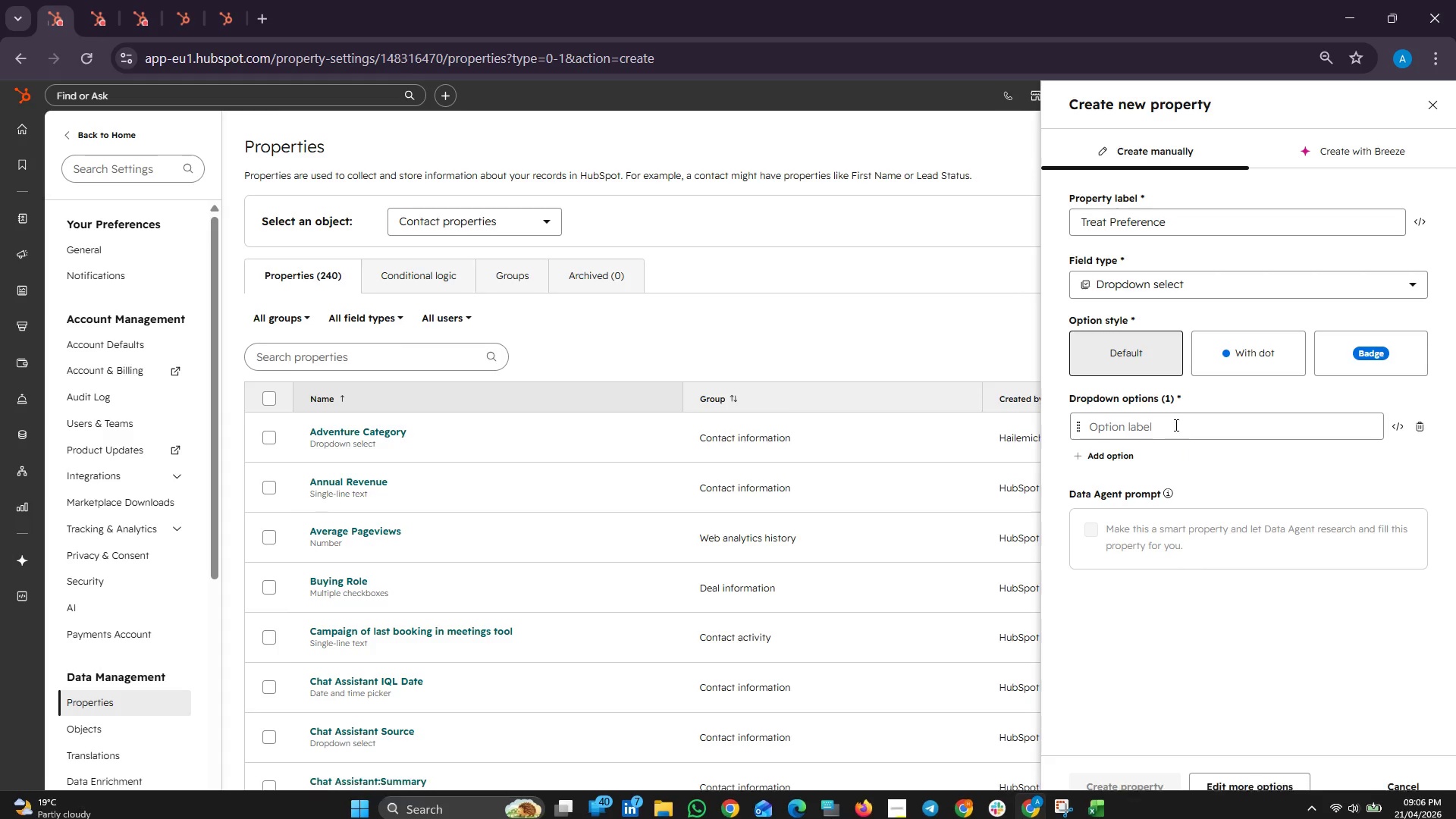 
right_click([1159, 418])
 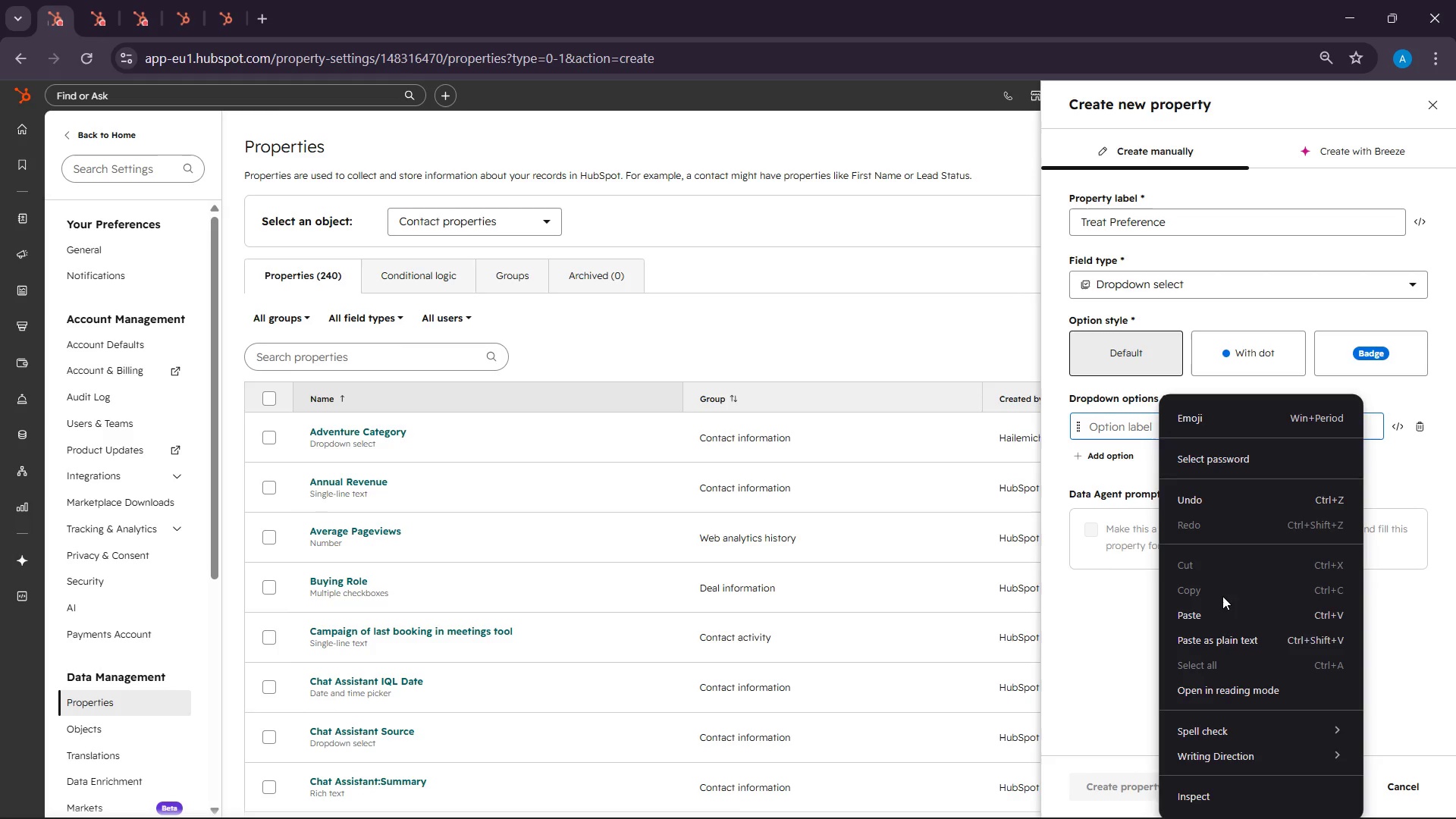 
left_click([1221, 610])
 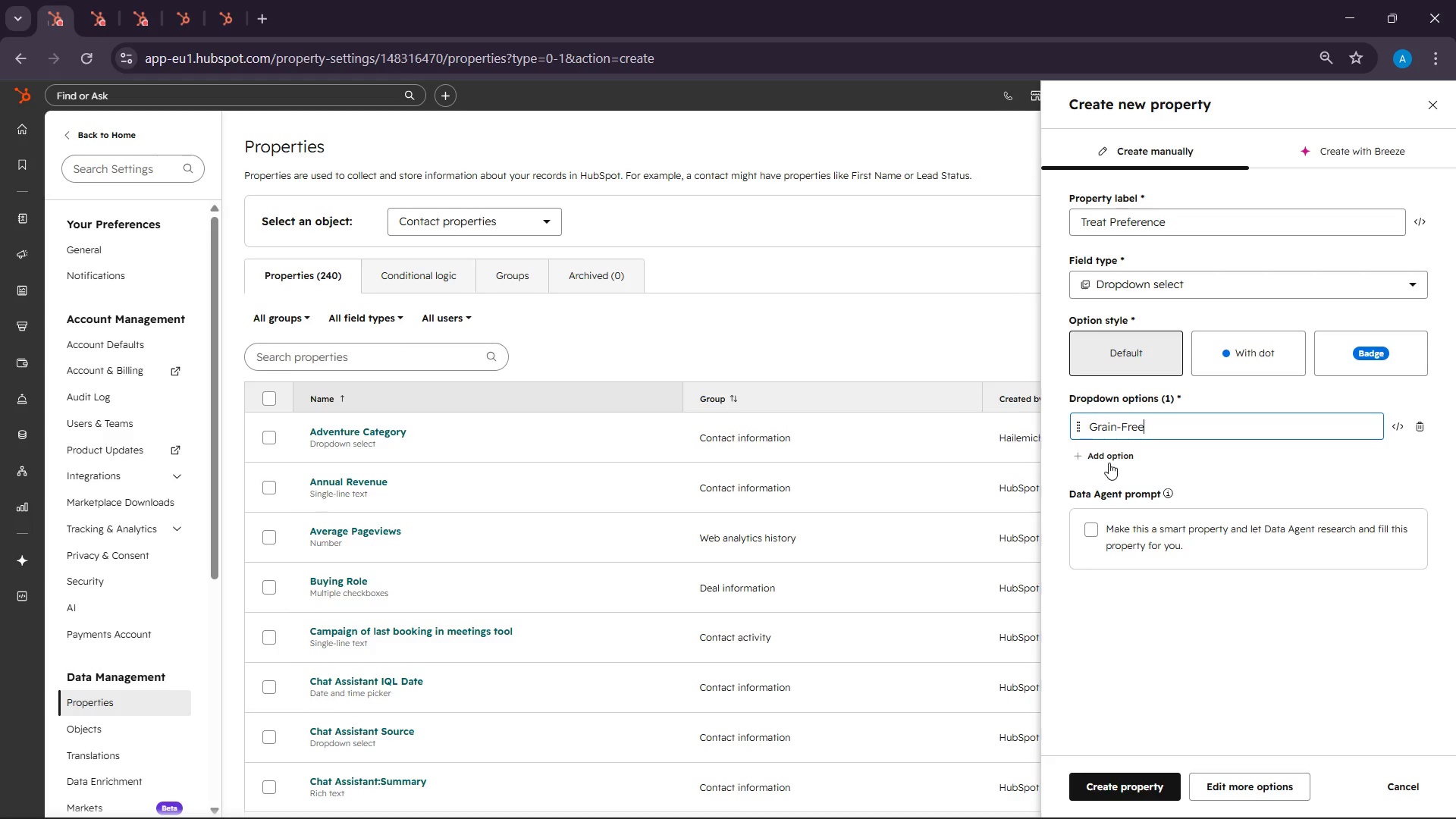 
left_click([1108, 459])
 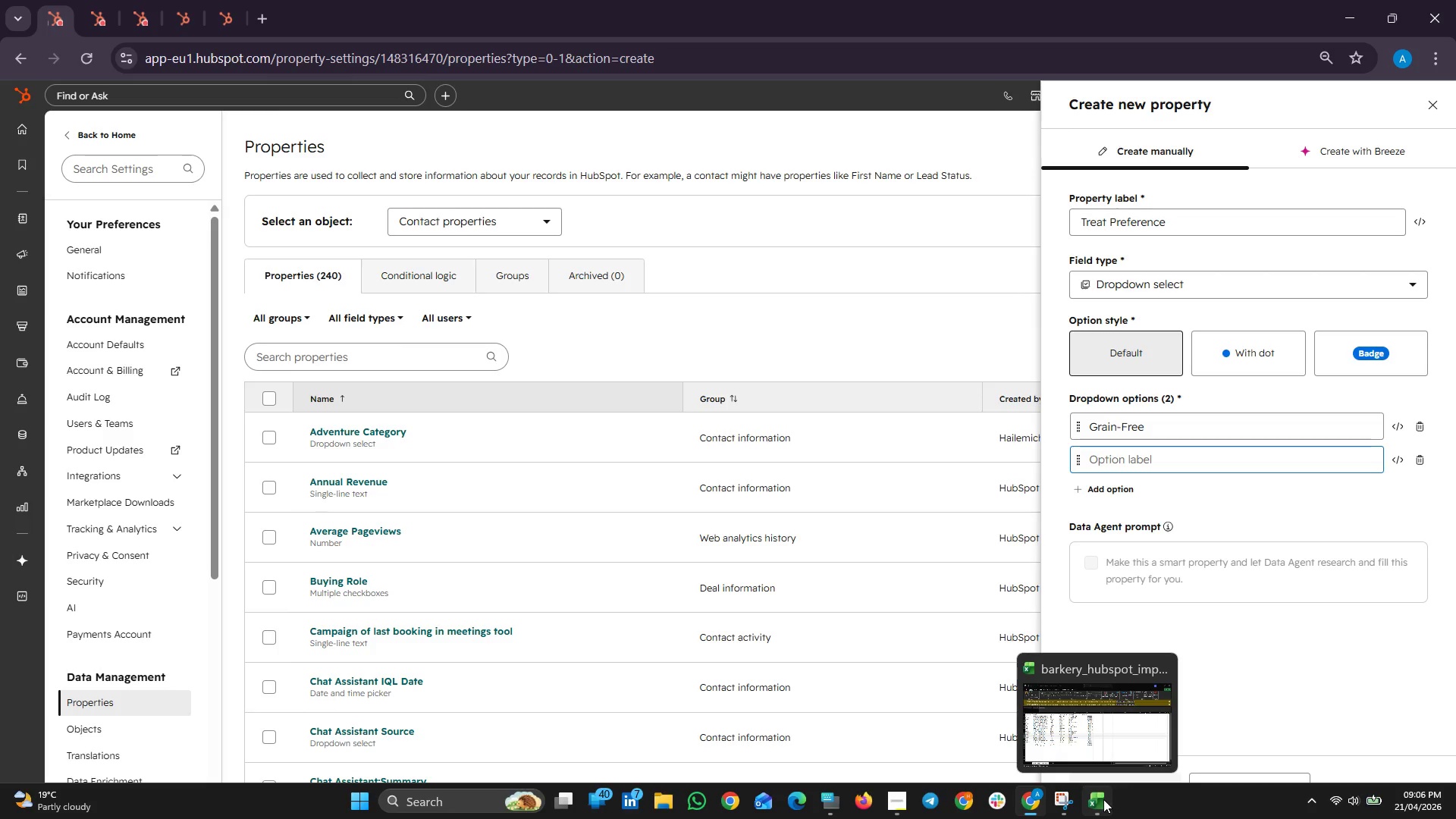 
mouse_move([1041, 783])
 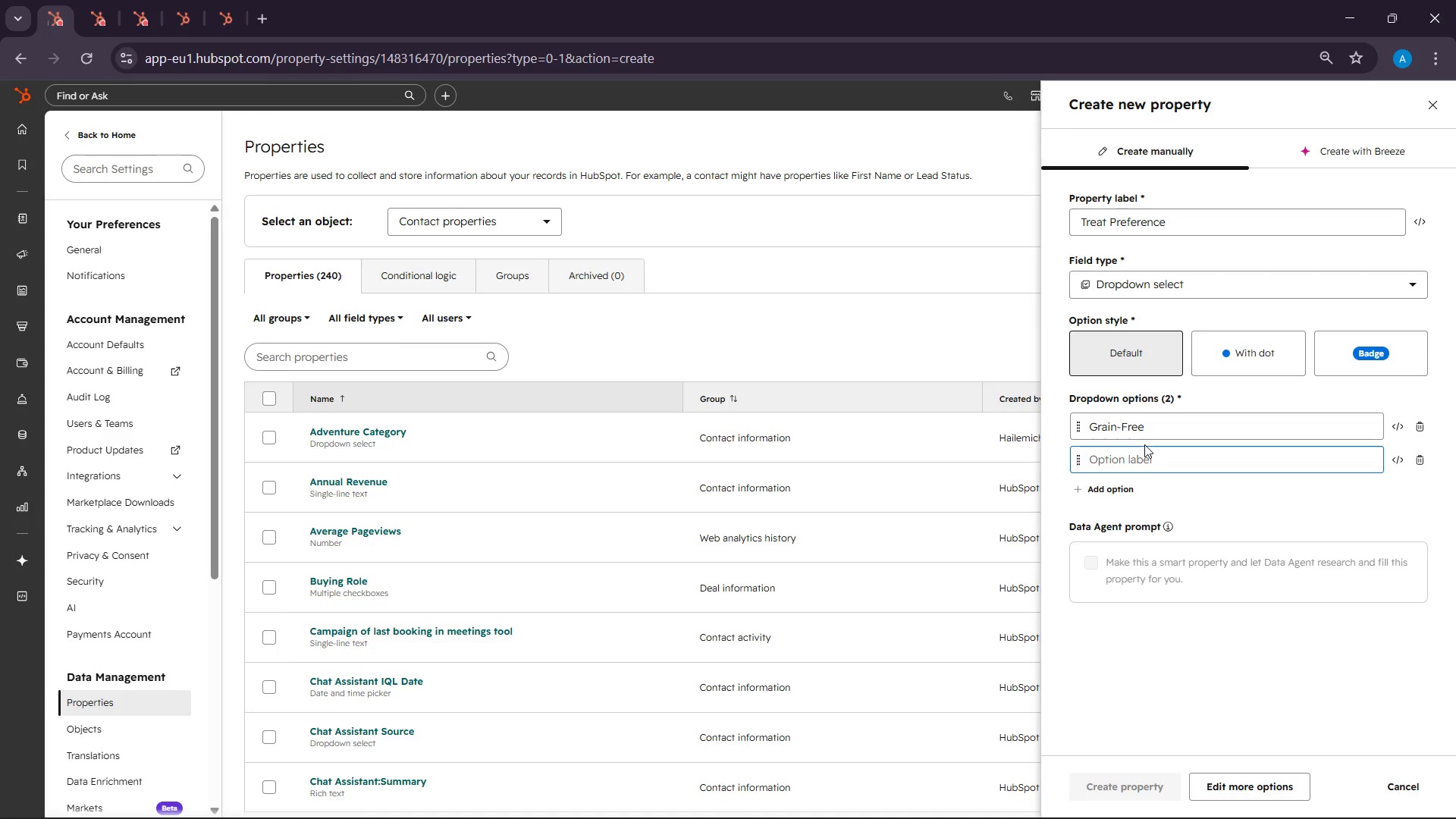 
wait(28.23)
 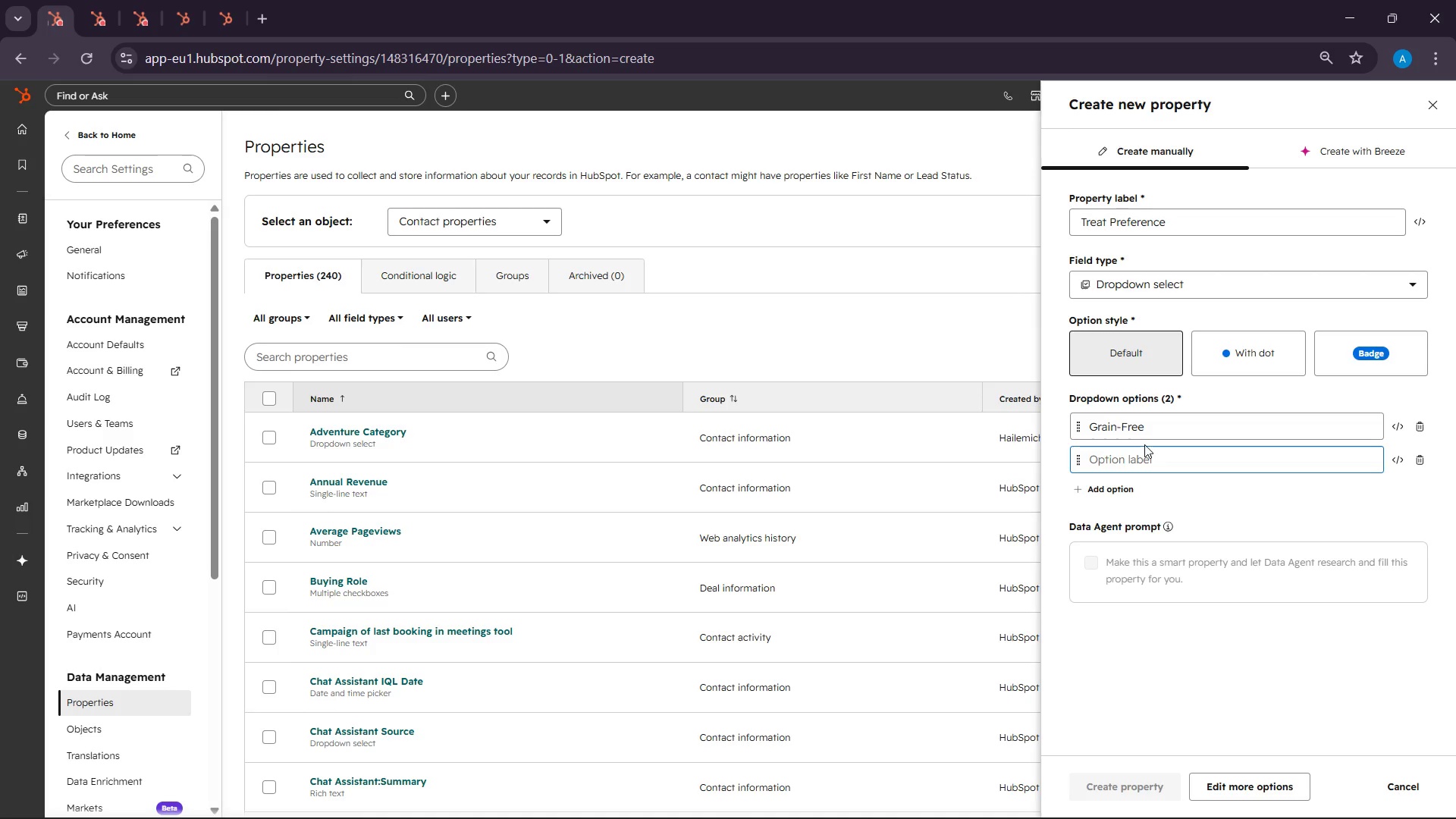 
left_click([1106, 808])
 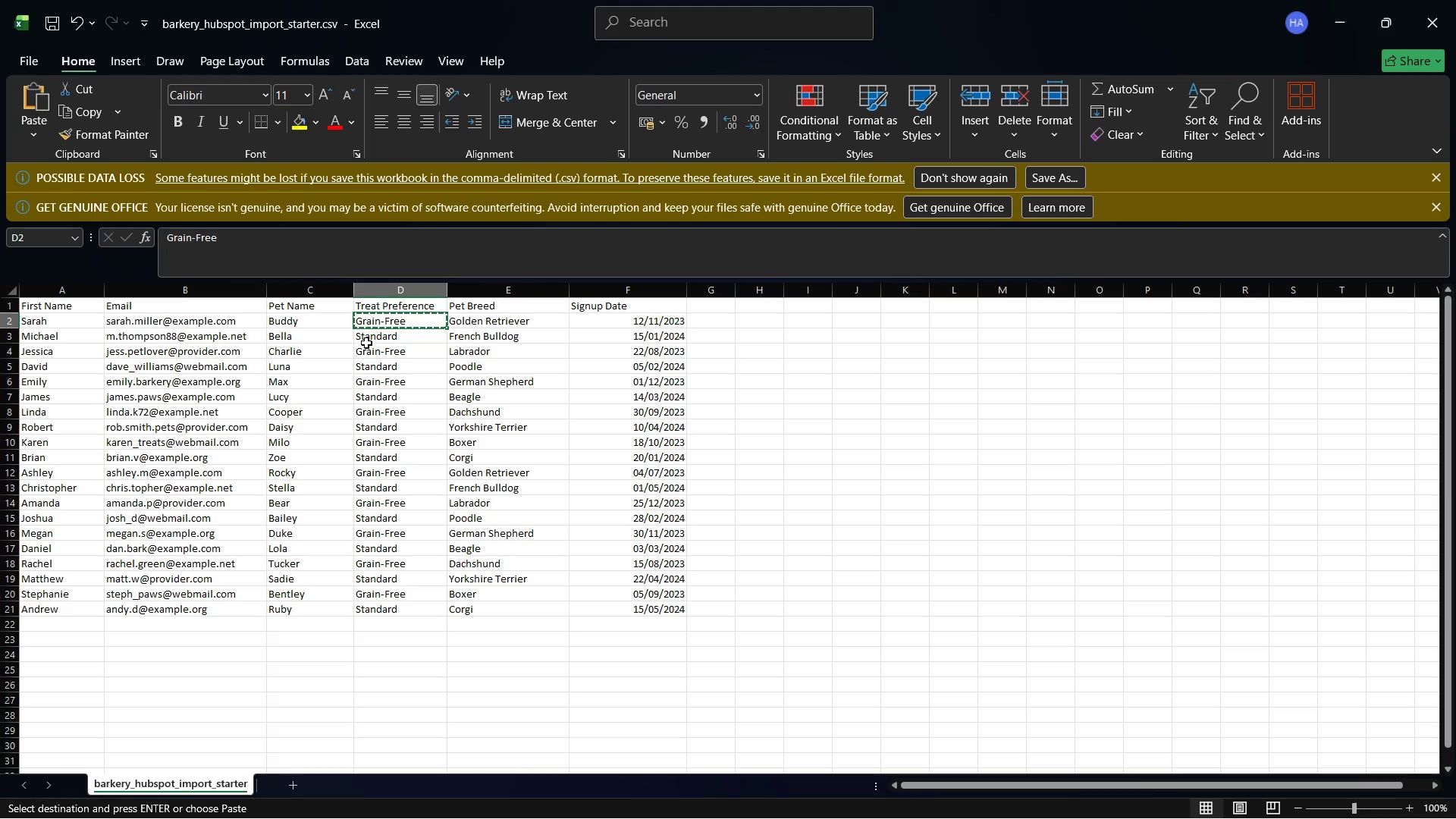 
left_click([367, 340])
 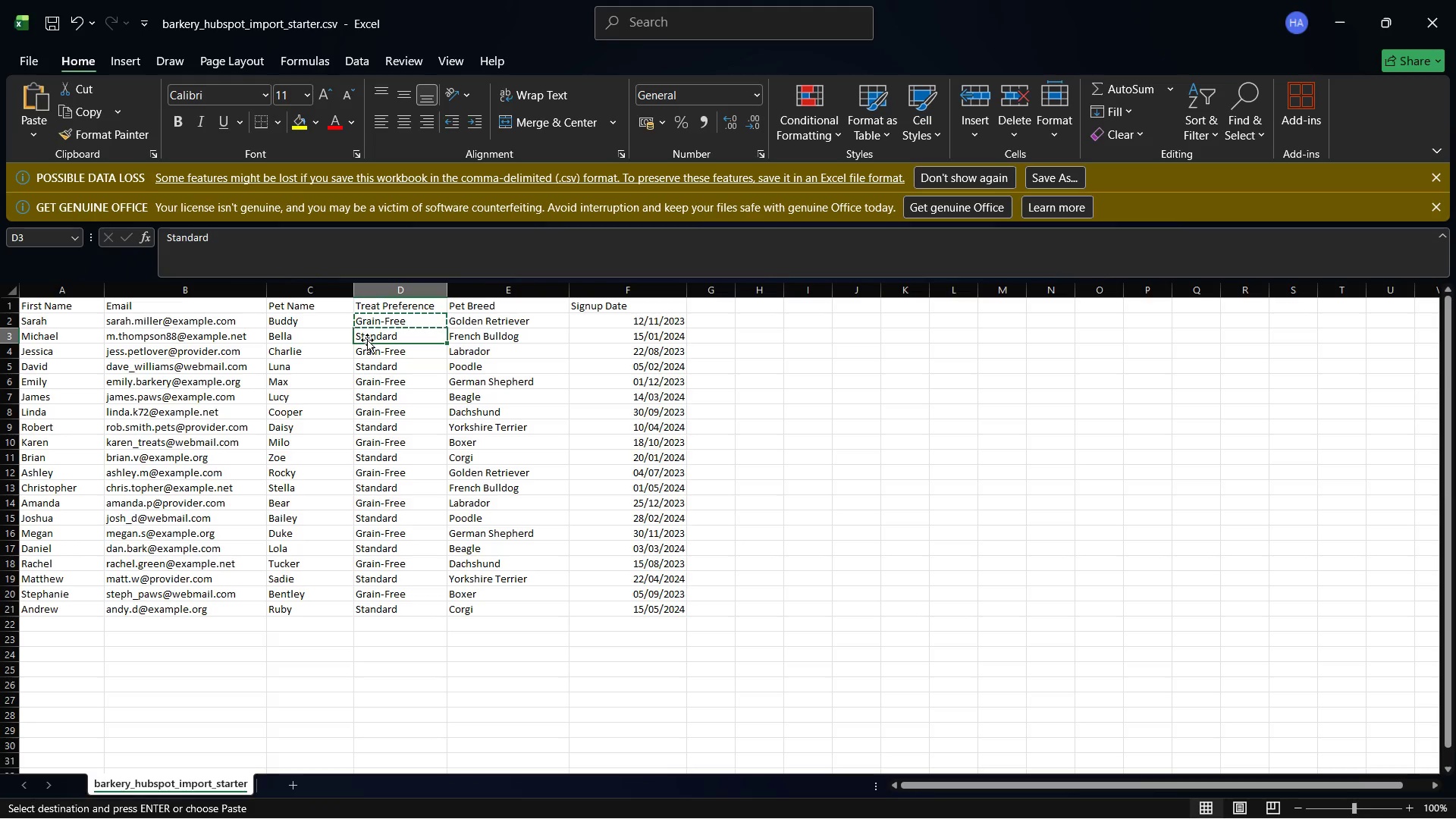 
right_click([367, 340])
 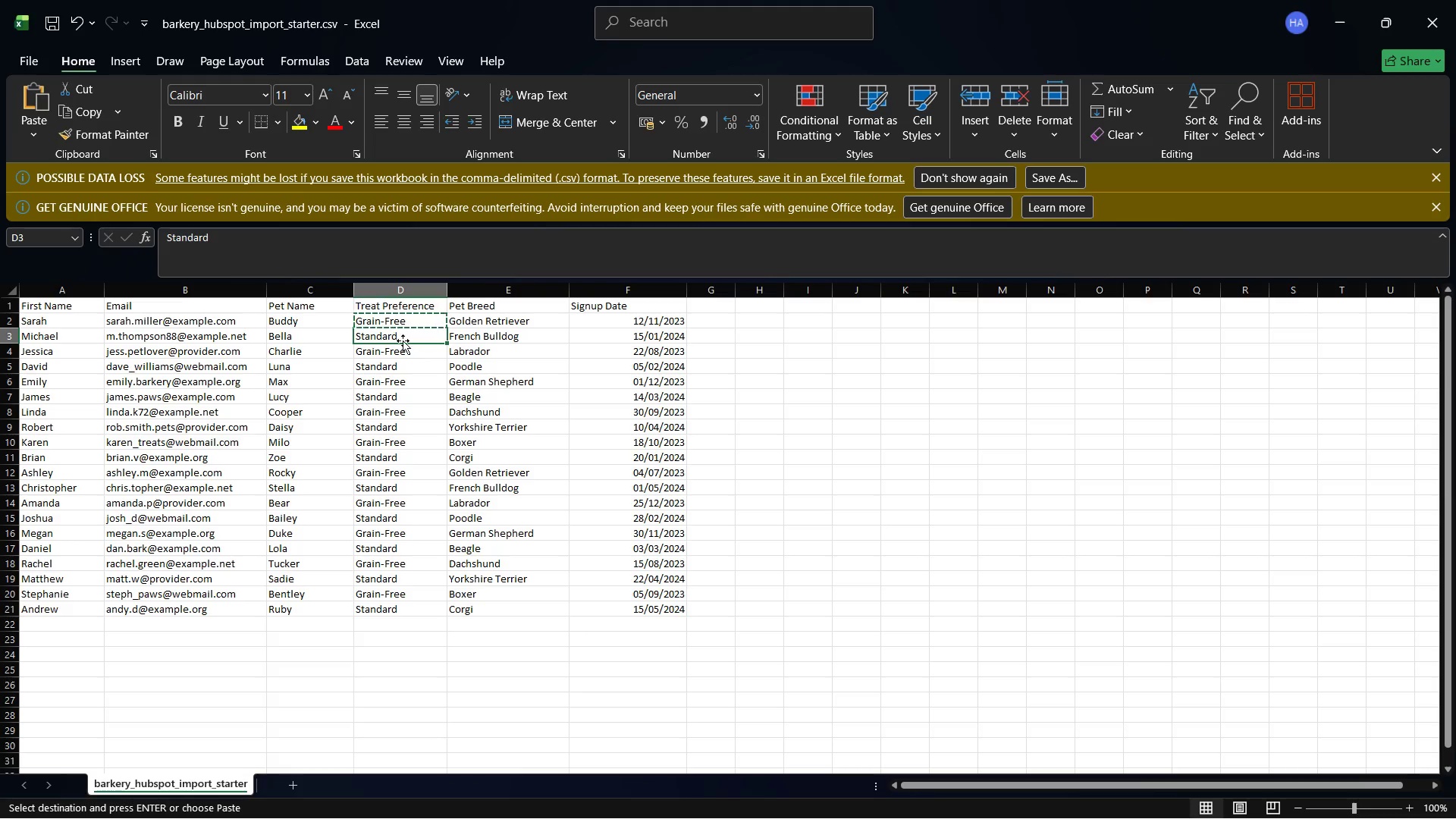 
right_click([397, 335])
 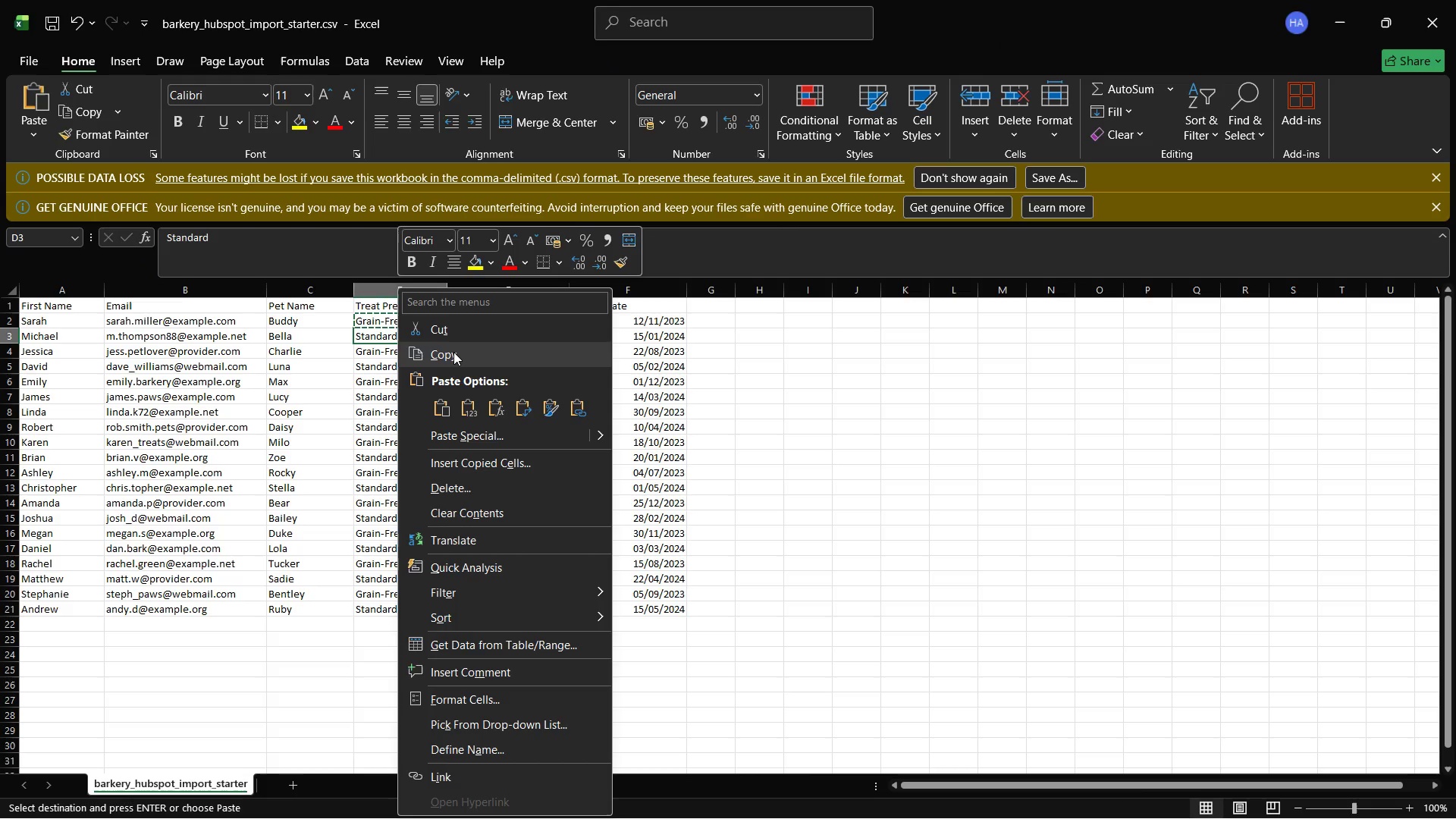 
left_click([453, 352])
 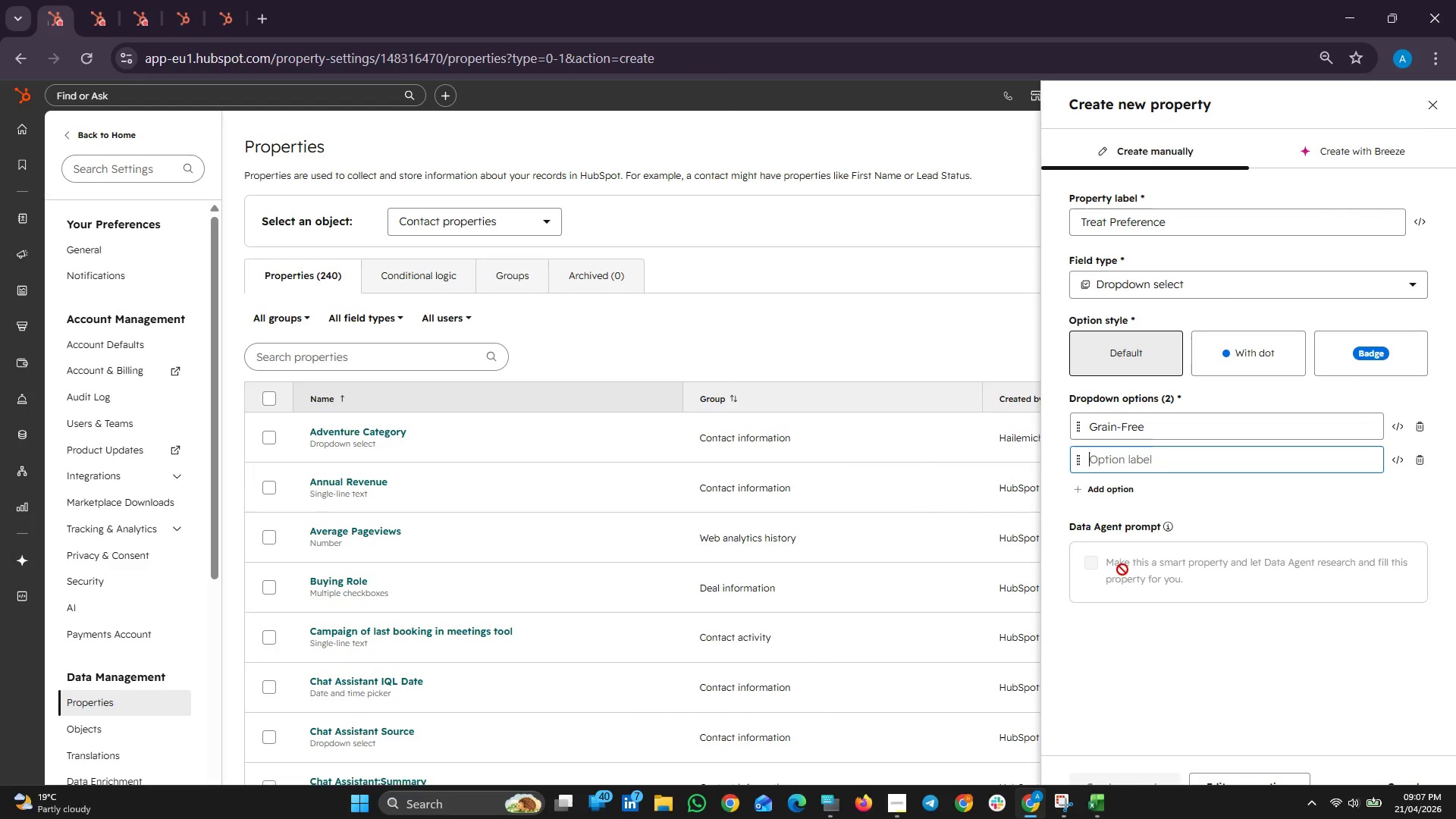 
right_click([1134, 452])
 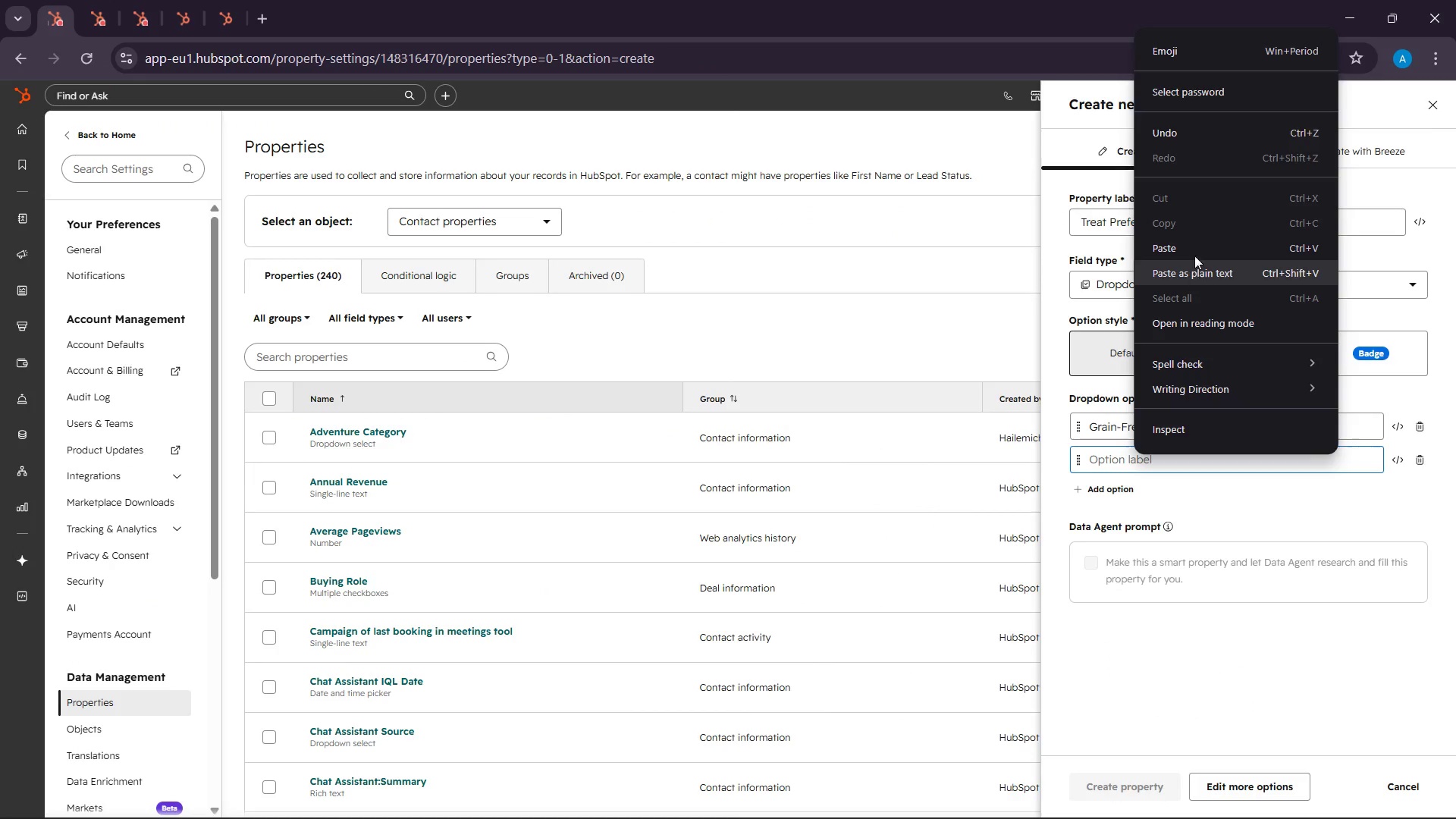 
left_click([1194, 237])
 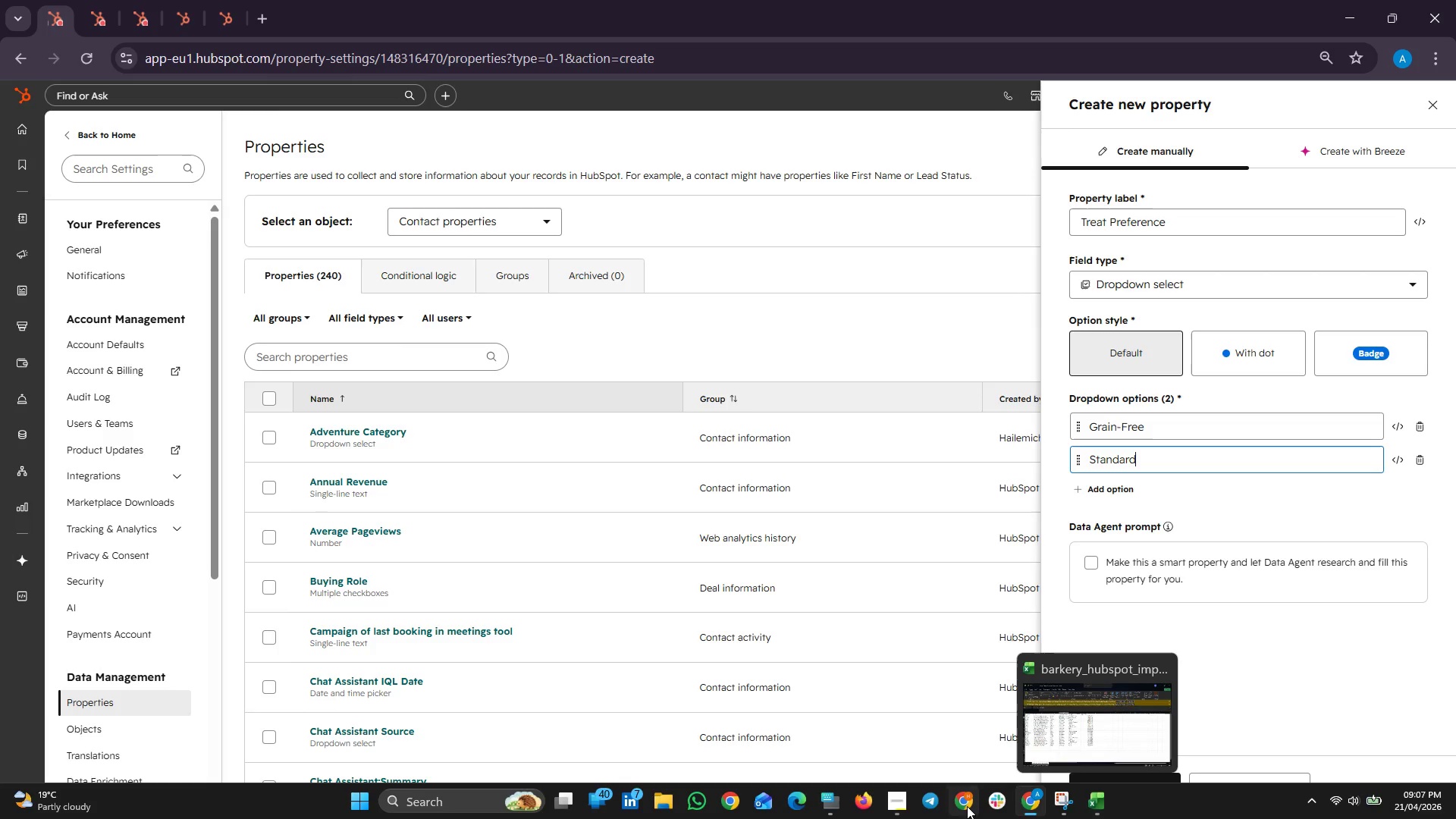 
left_click([1087, 808])
 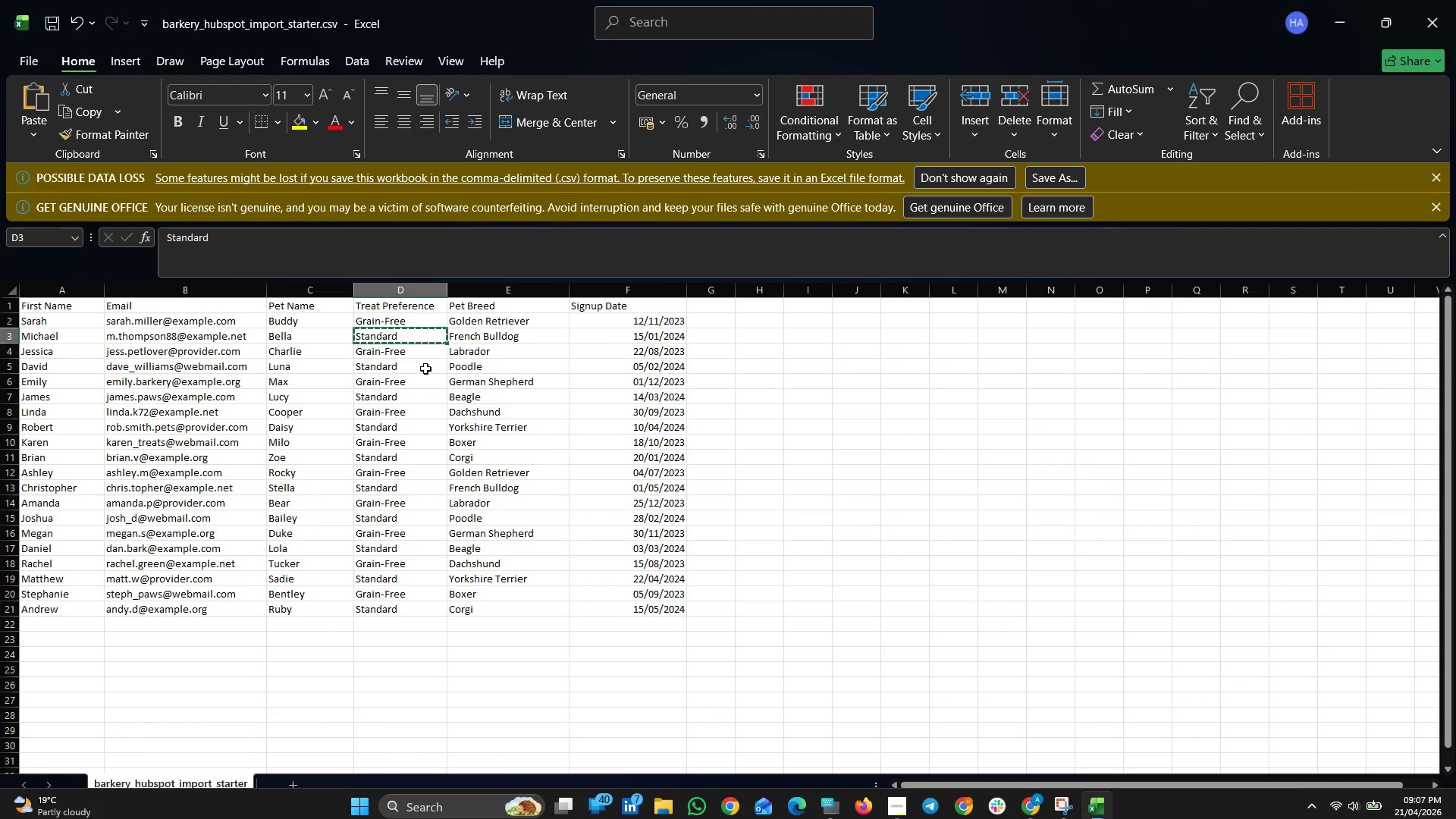 
left_click([421, 357])
 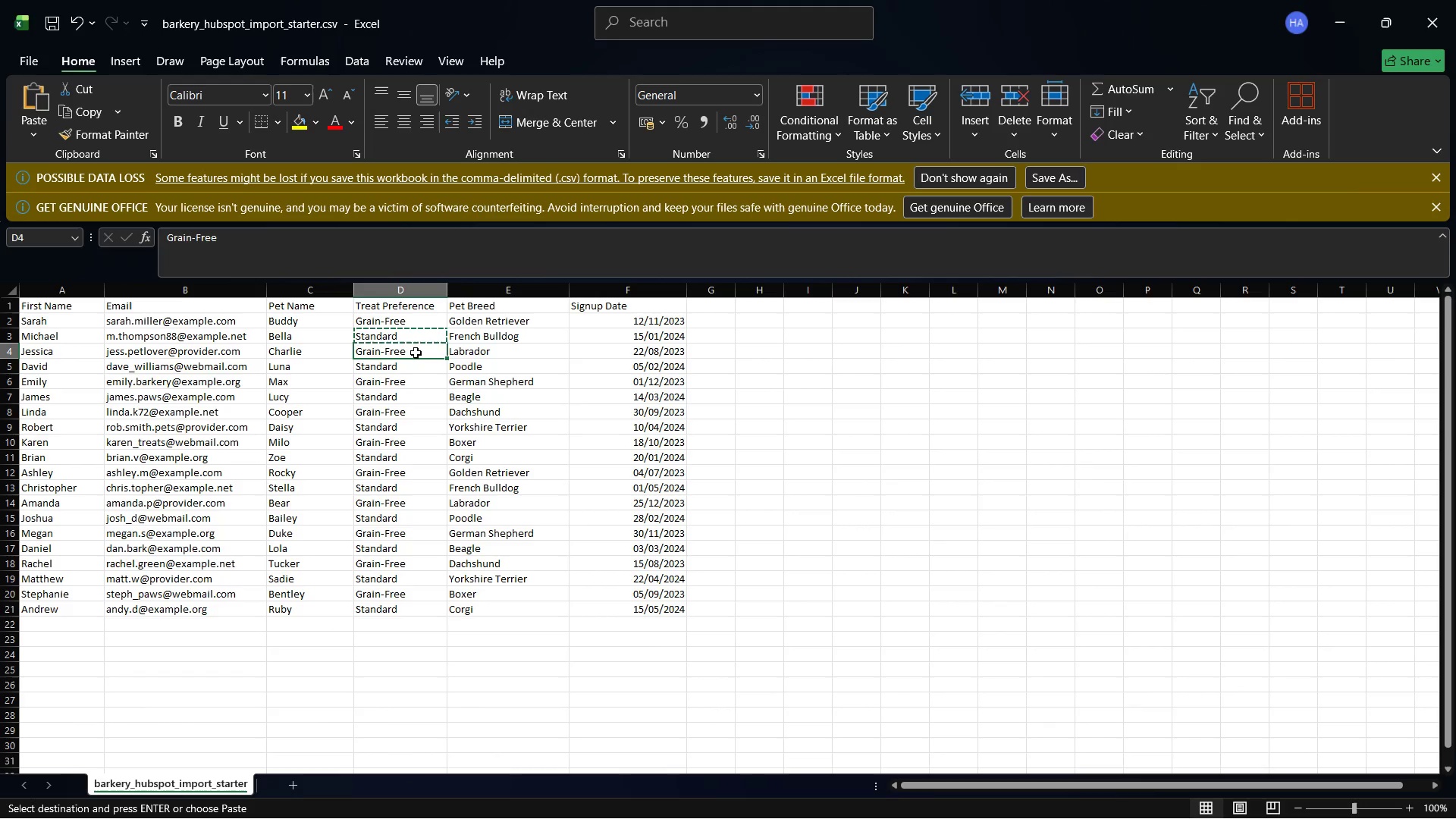 
right_click([416, 353])
 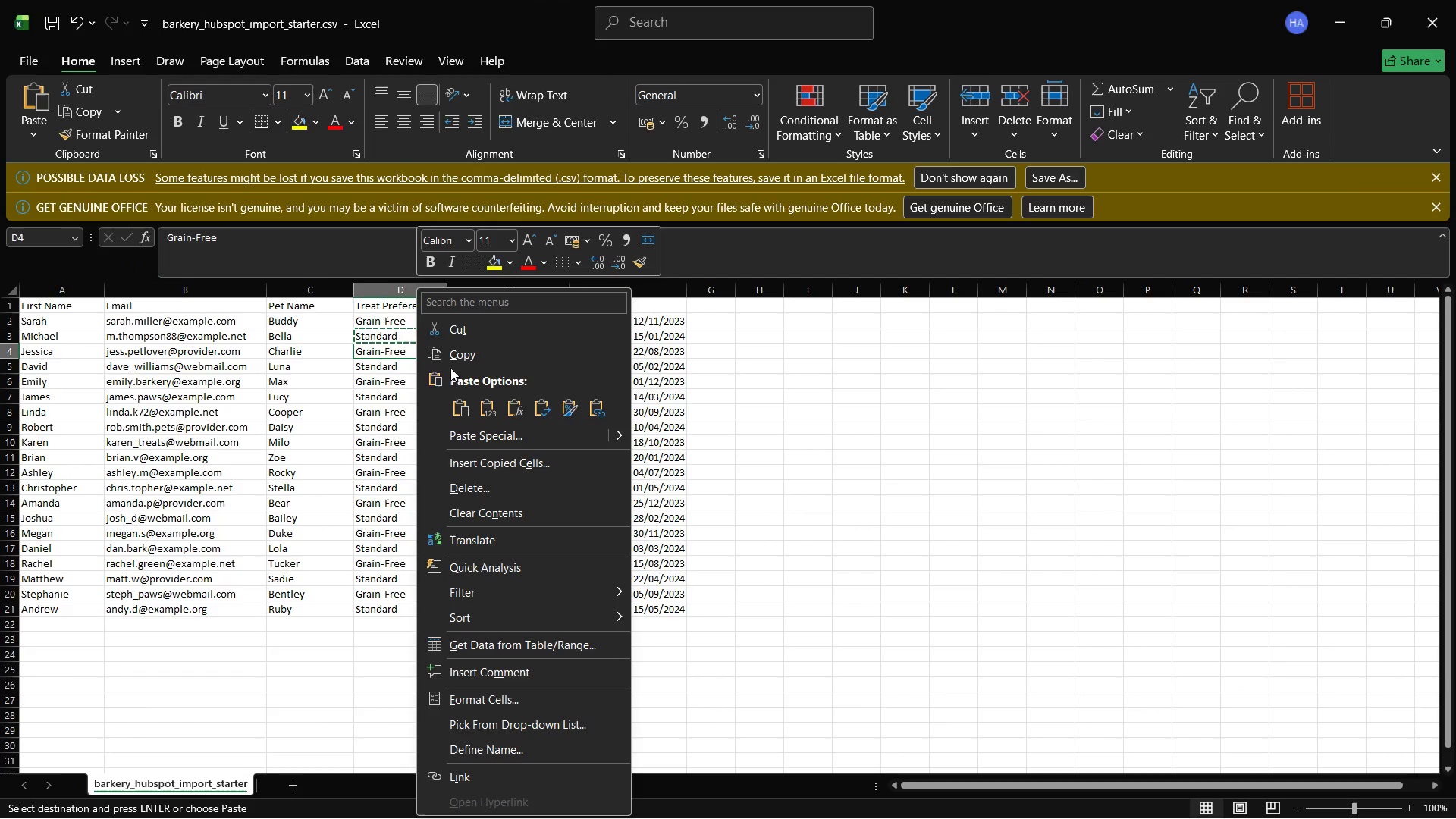 
left_click([447, 347])
 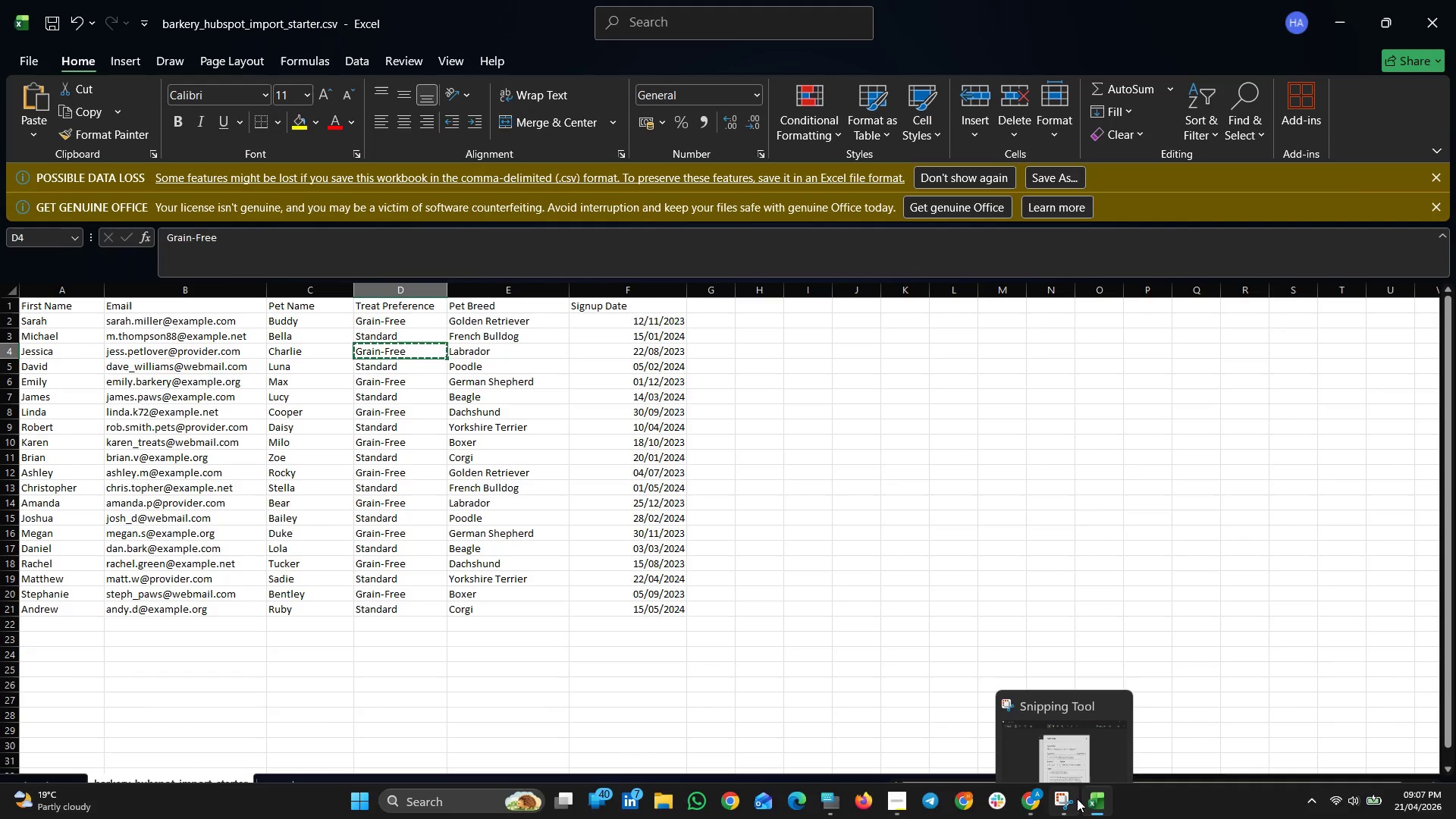 
left_click([1091, 800])
 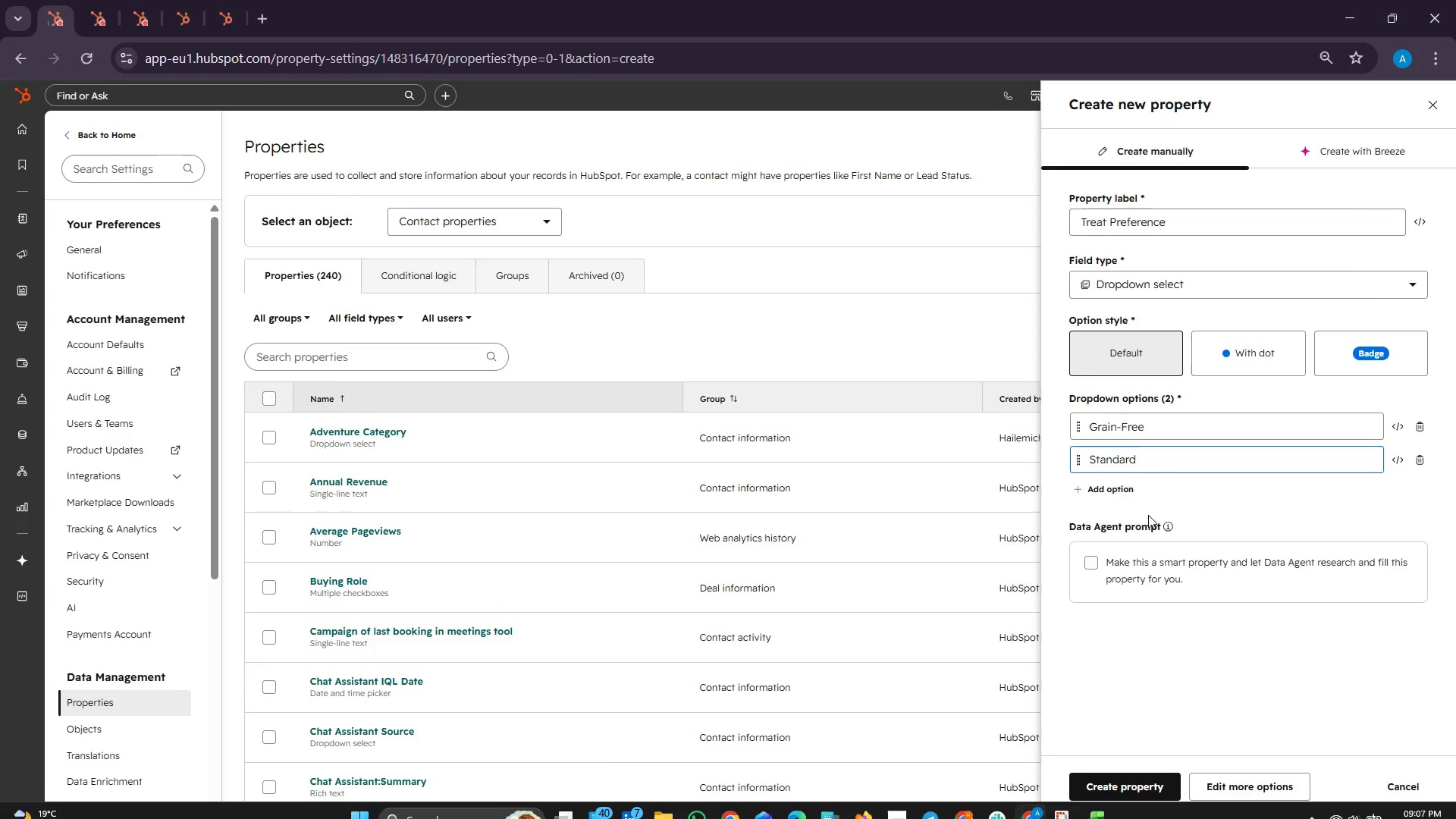 
left_click([1102, 479])
 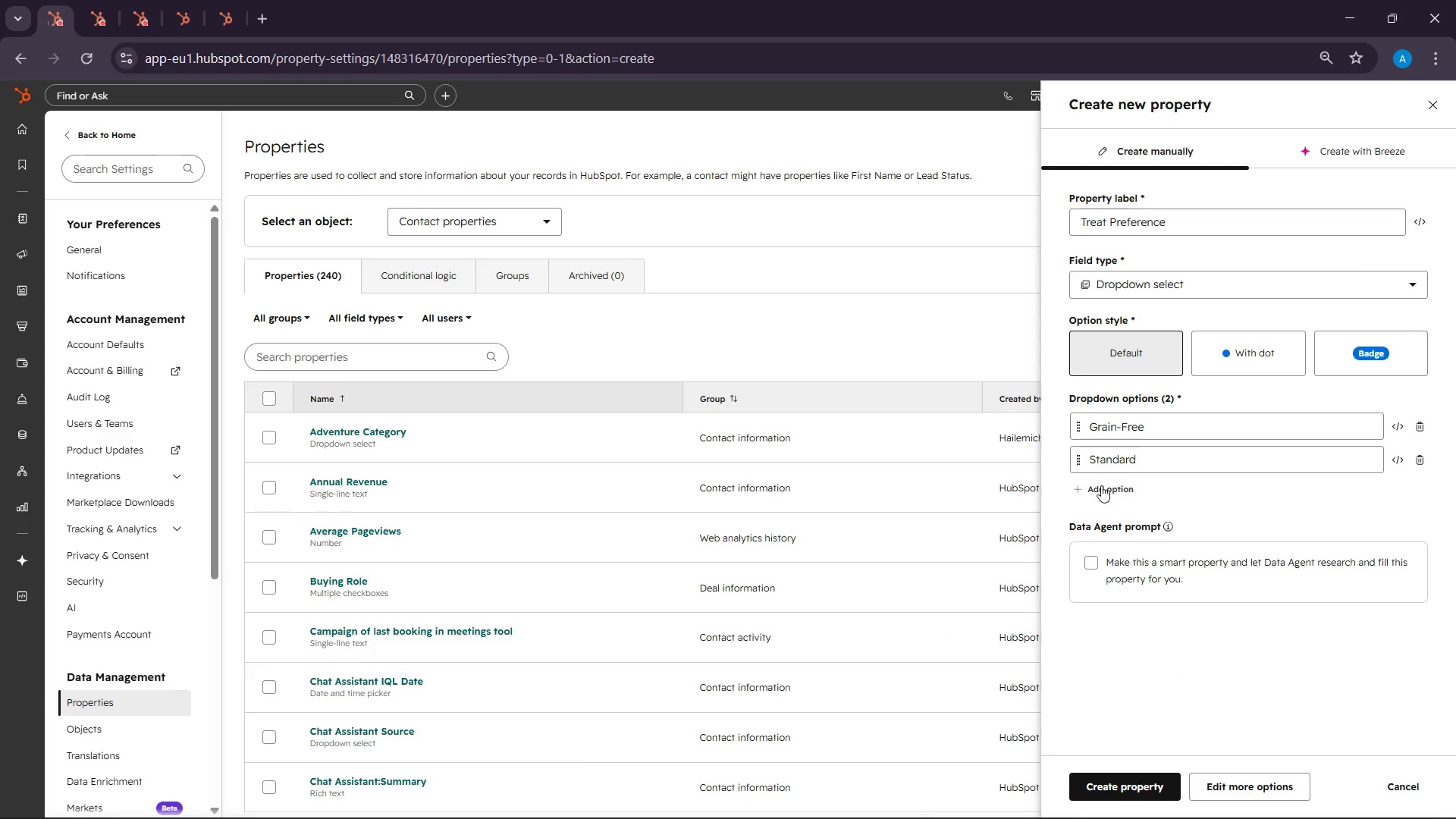 
left_click([1101, 485])
 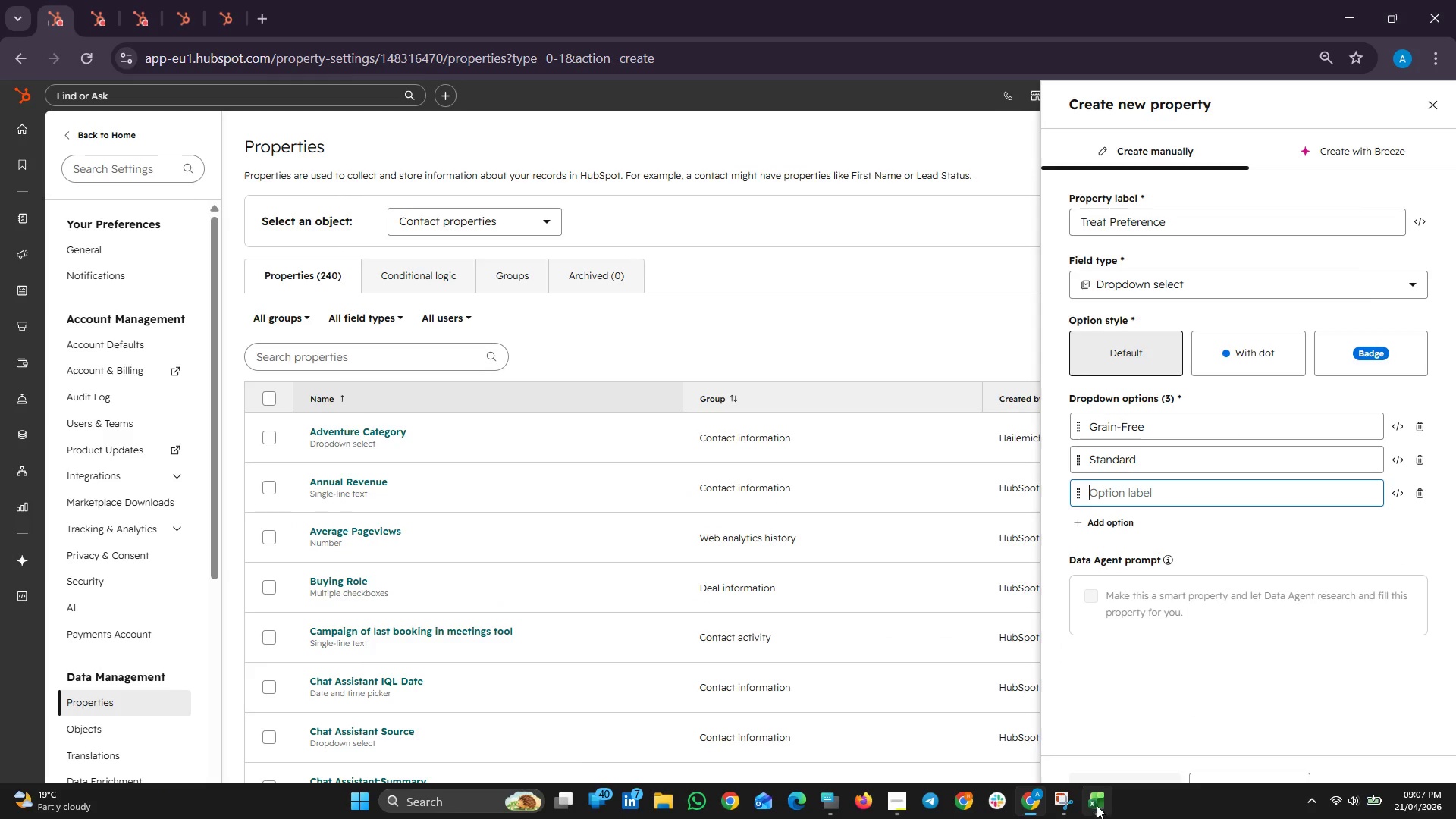 
left_click([1090, 802])
 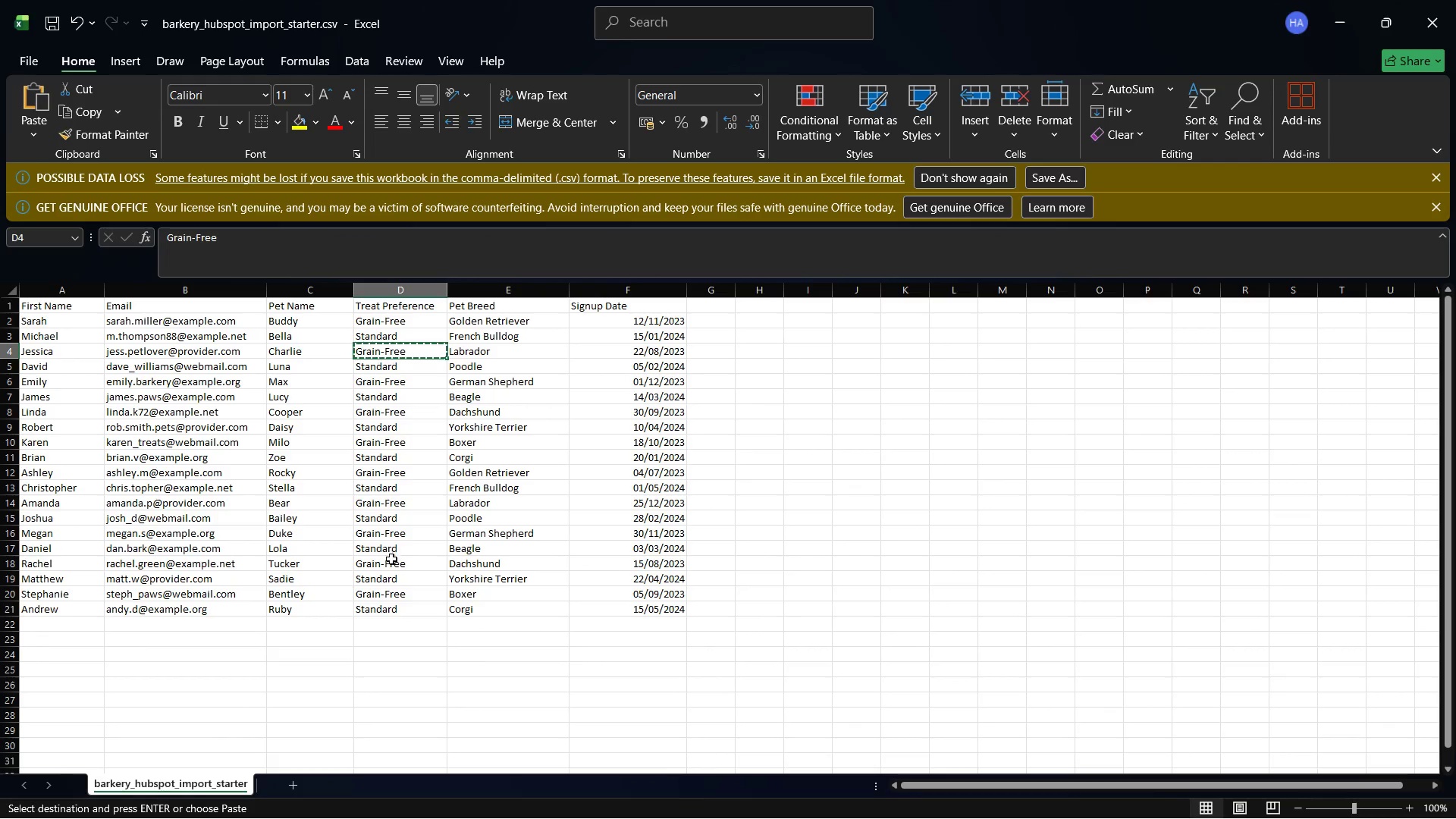 
wait(9.2)
 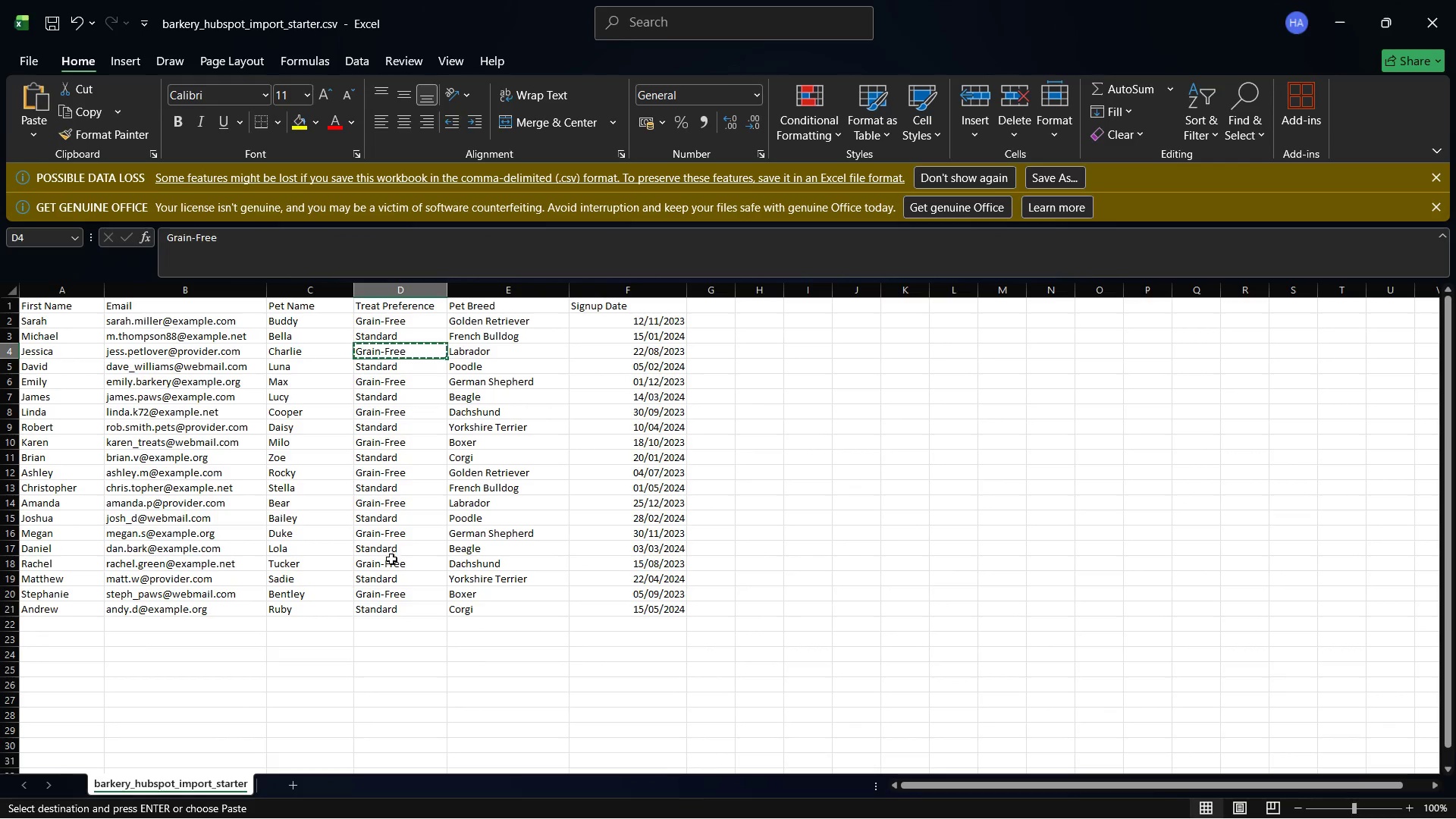 
left_click([1096, 811])
 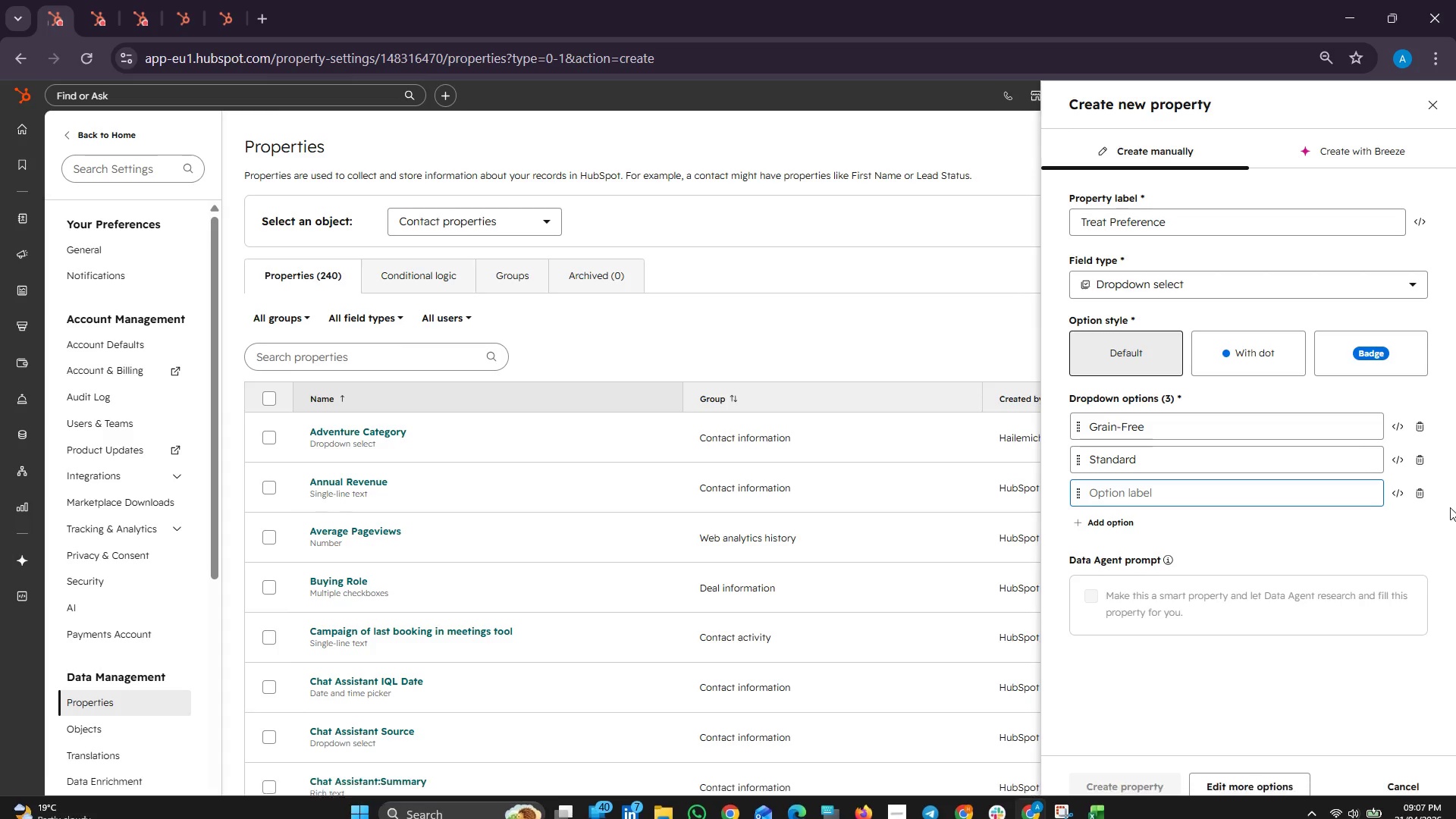 
left_click([1414, 496])
 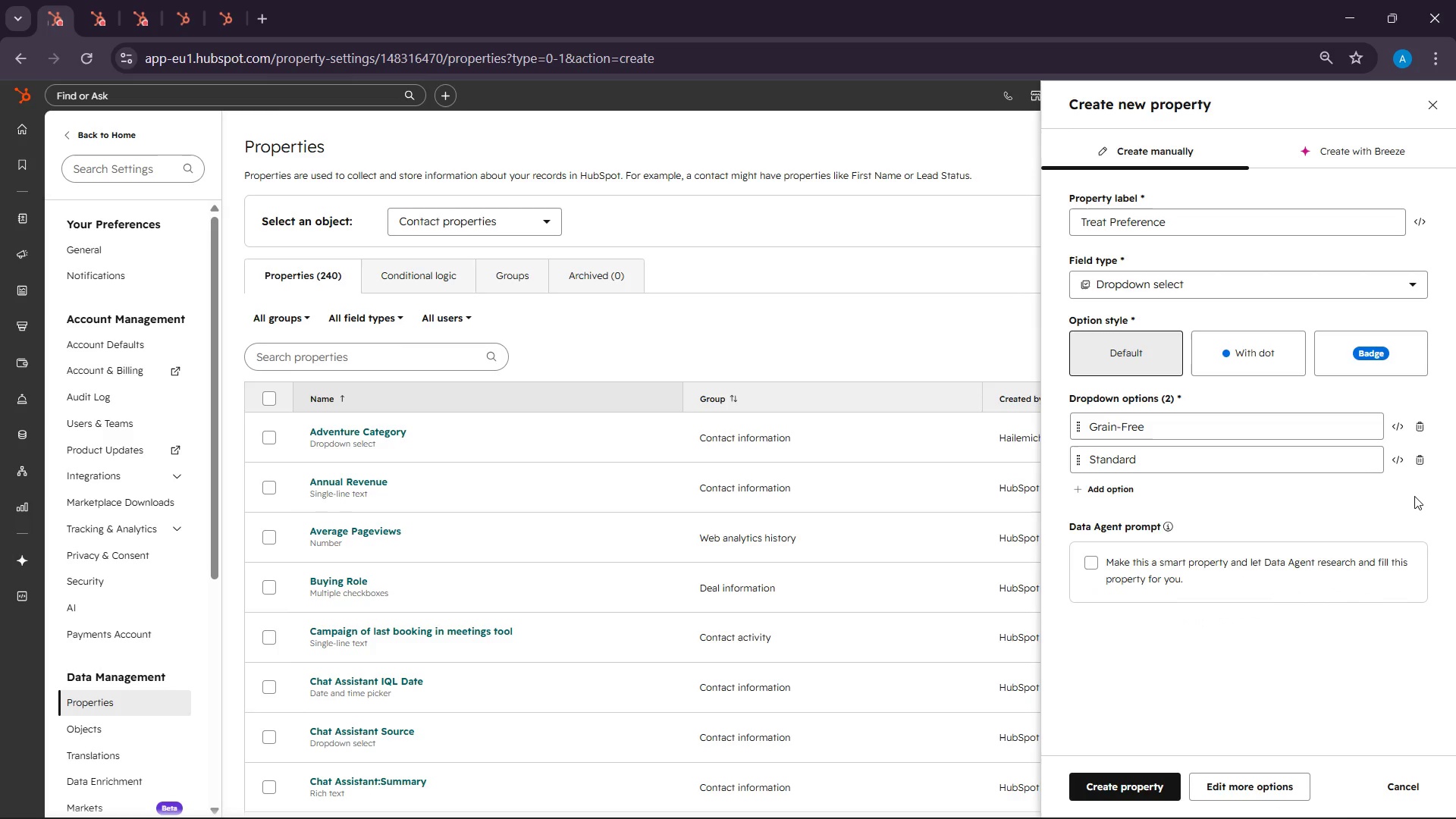 
wait(83.16)
 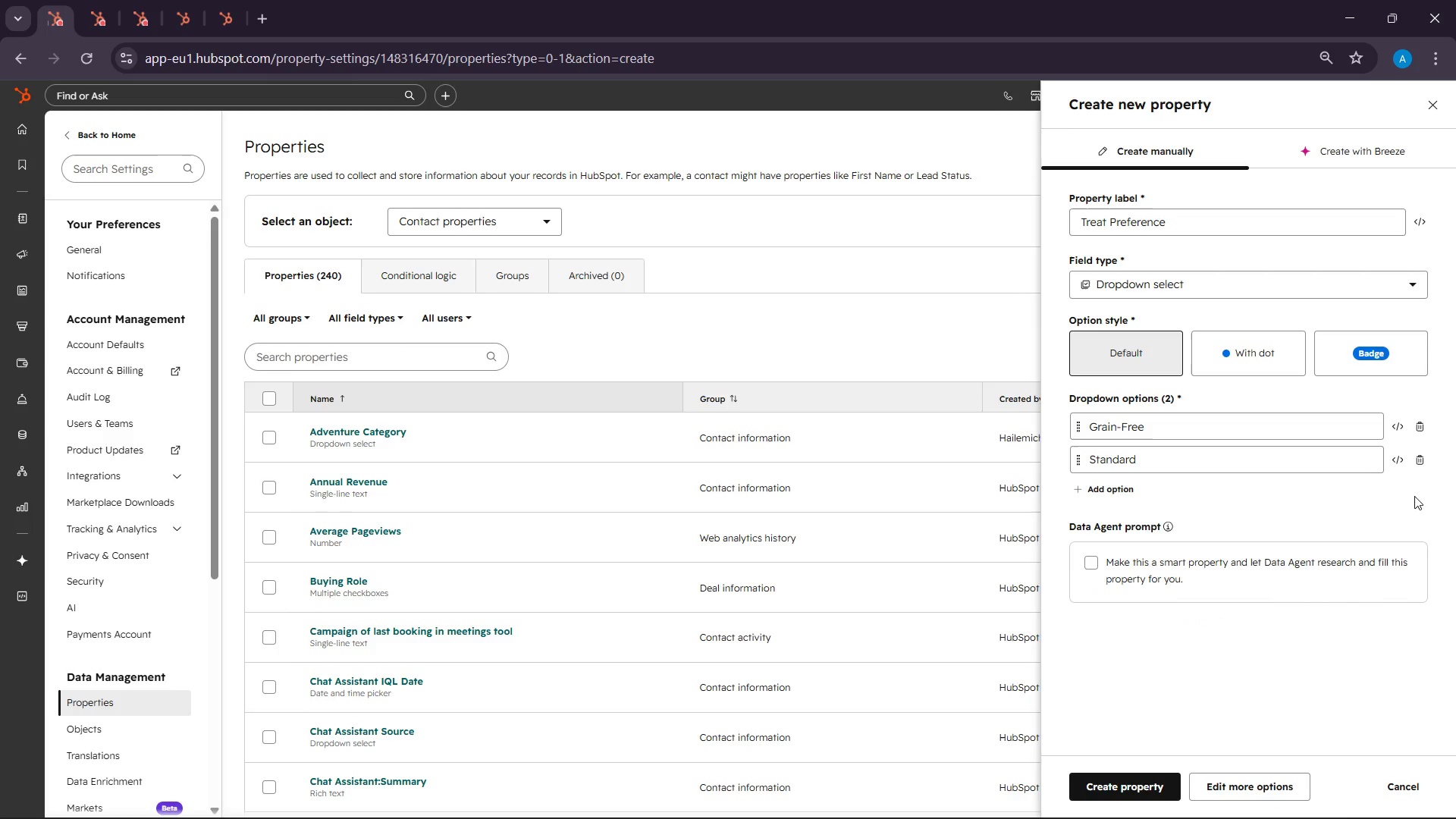 
left_click([1439, 759])
 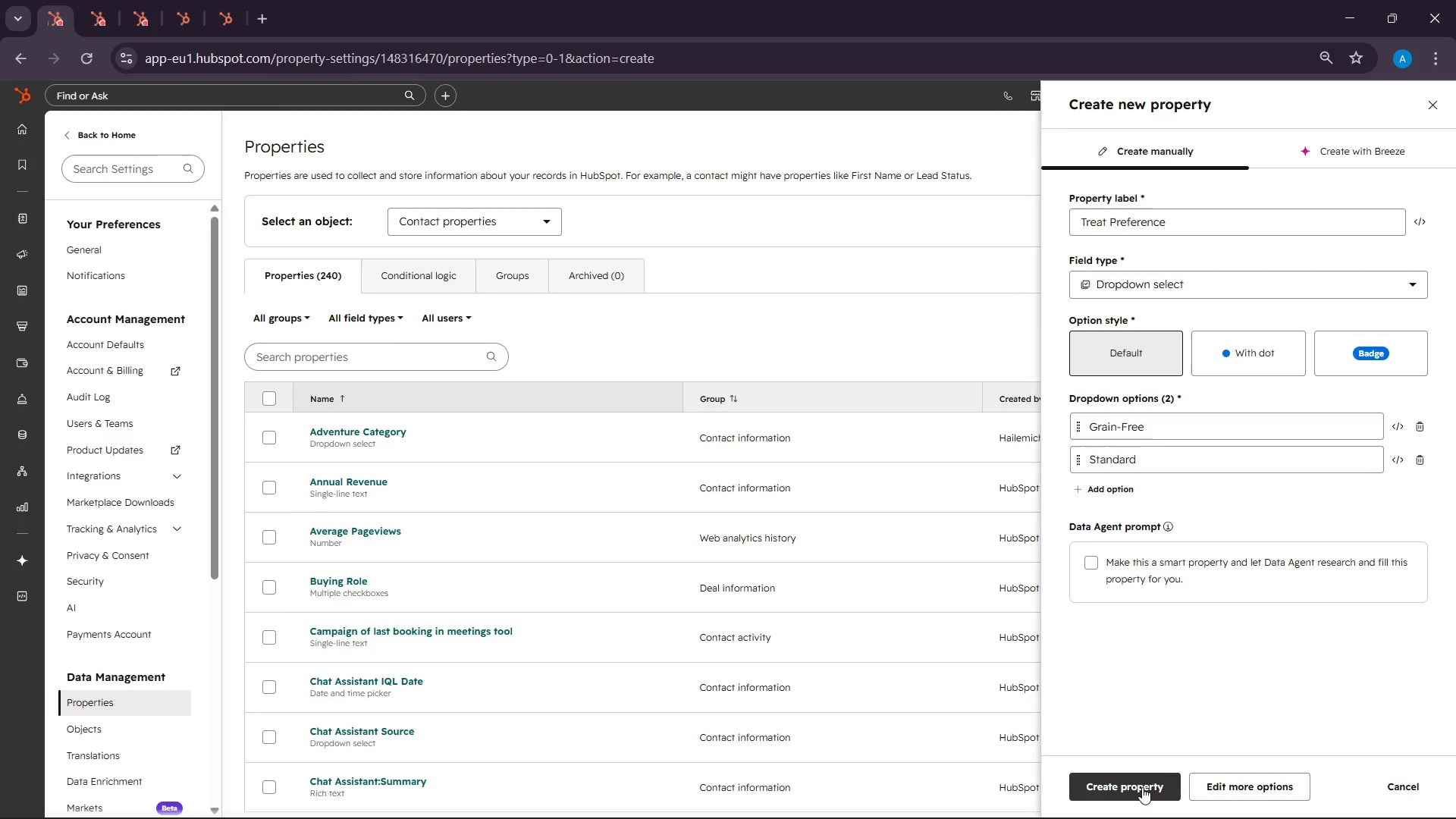 
left_click([1142, 787])
 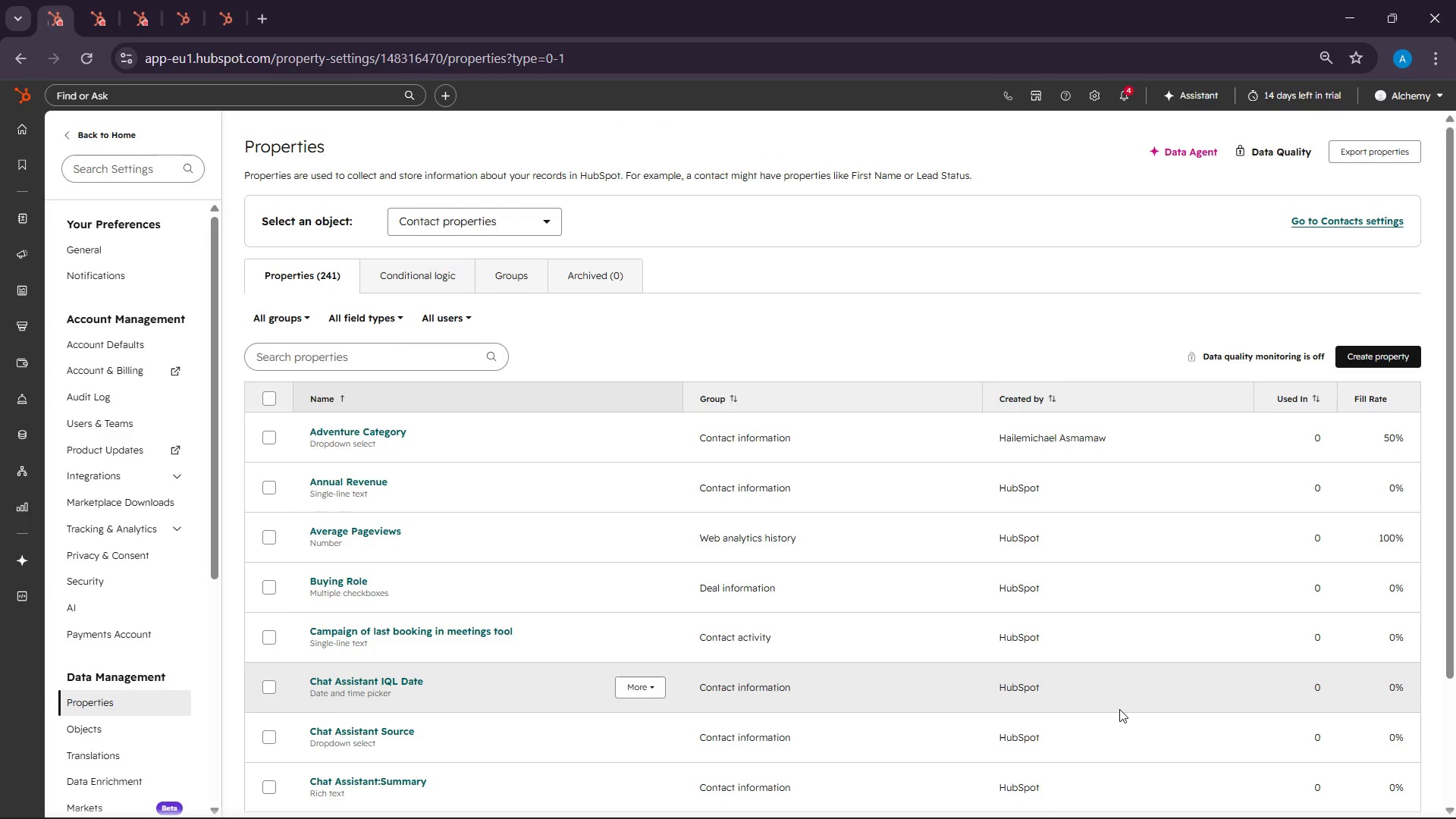 
wait(19.89)
 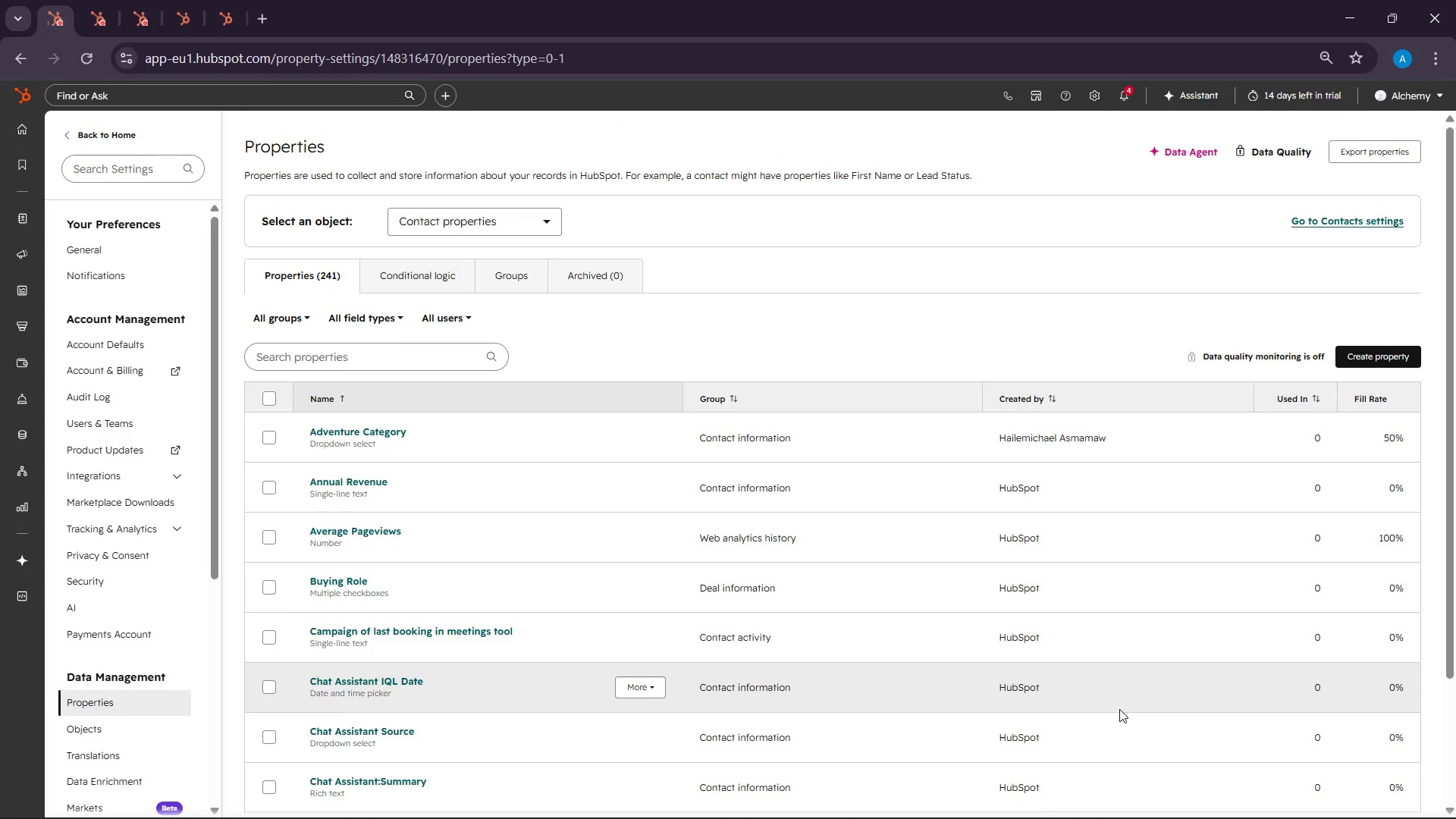 
left_click([1096, 804])
 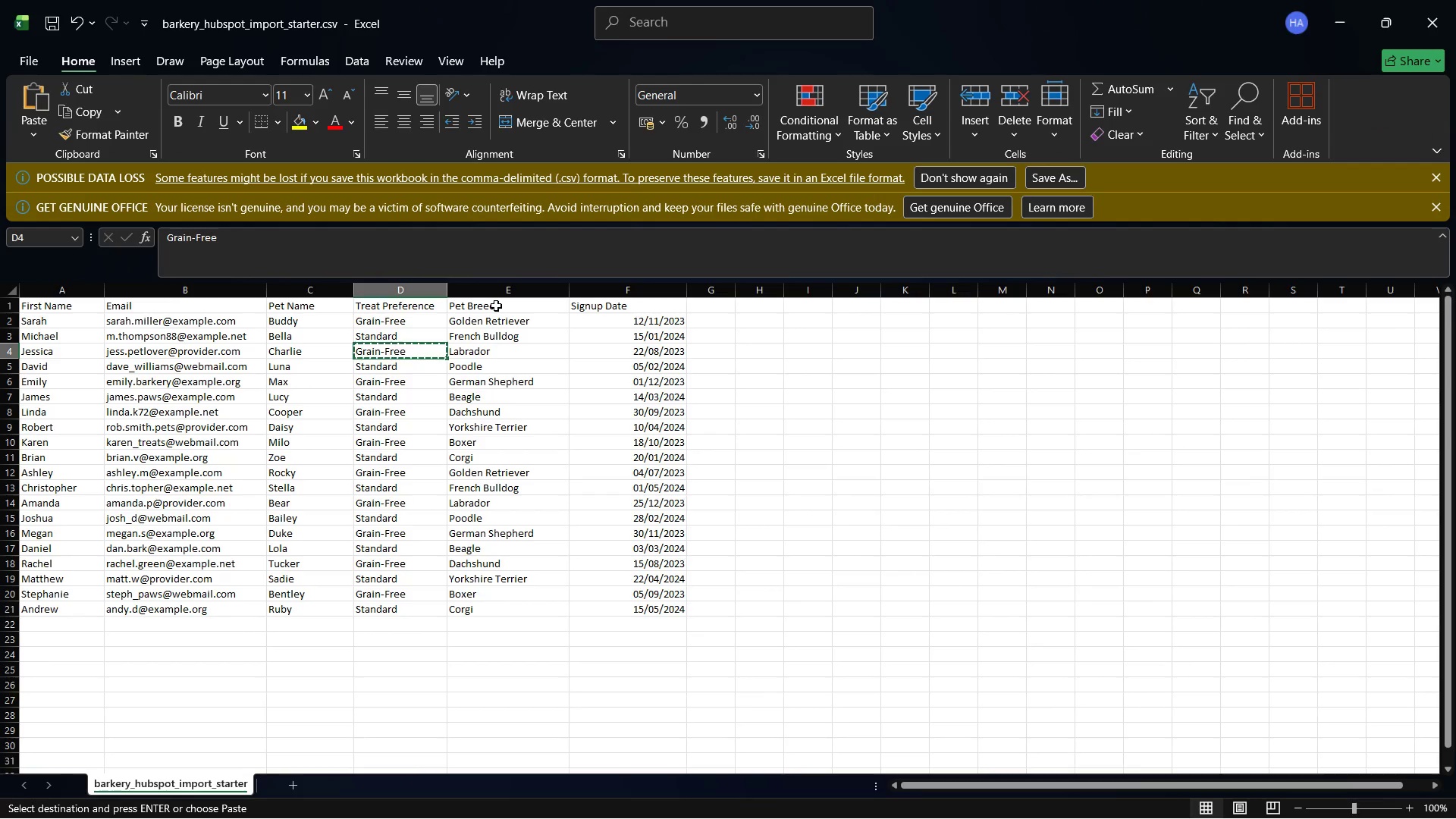 
wait(7.05)
 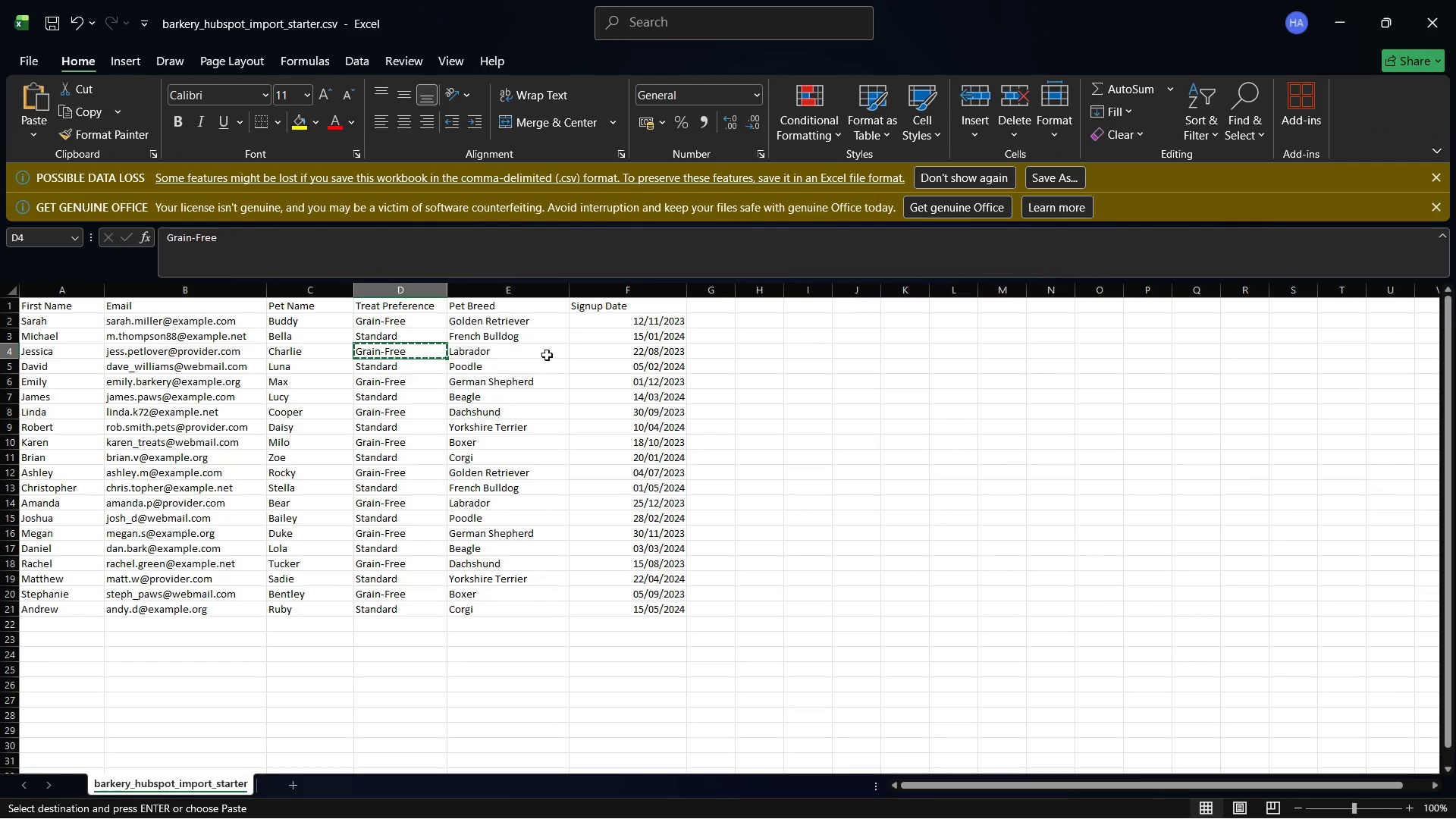 
left_click([496, 306])
 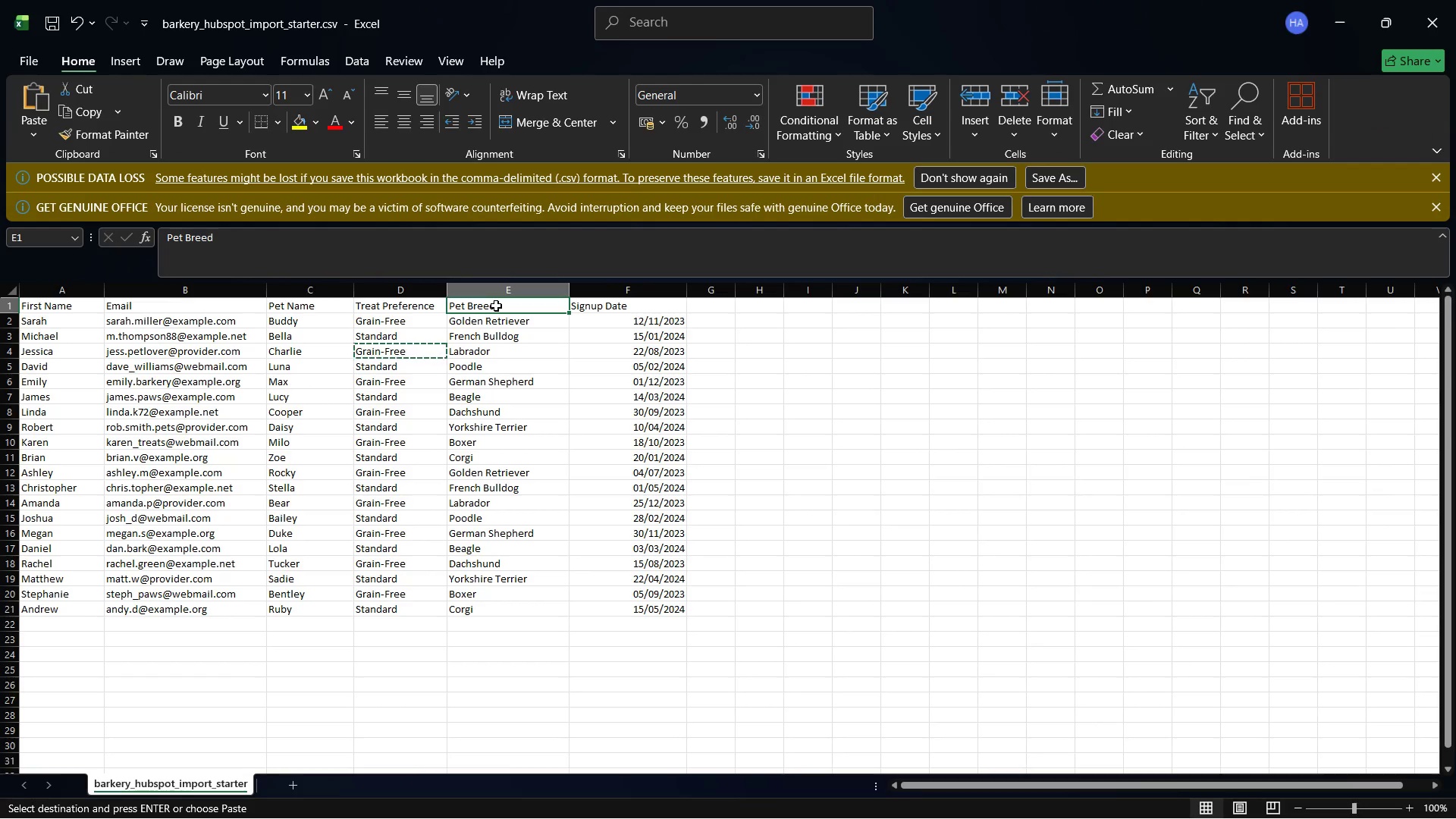 
right_click([496, 306])
 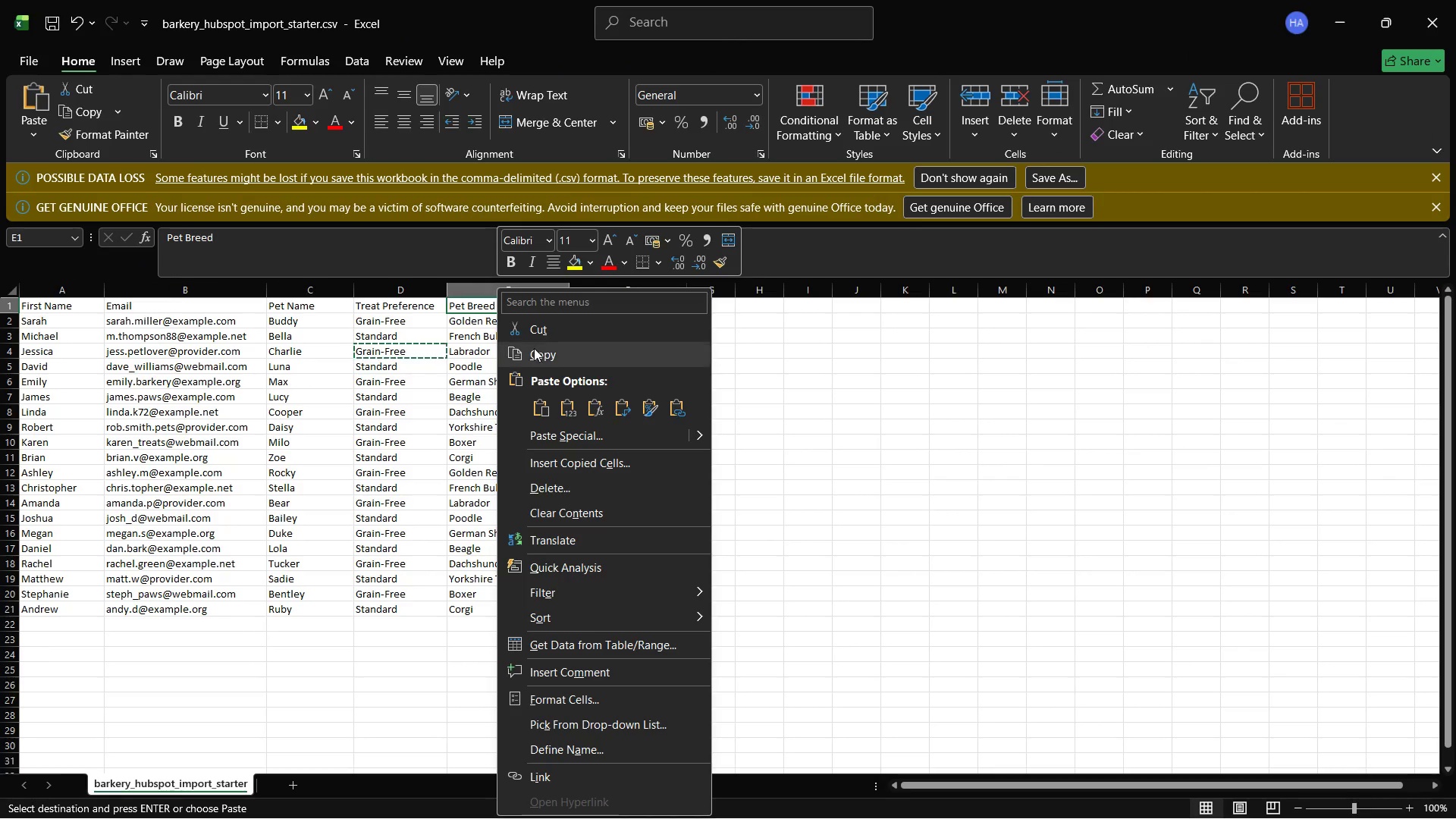 
left_click([534, 353])
 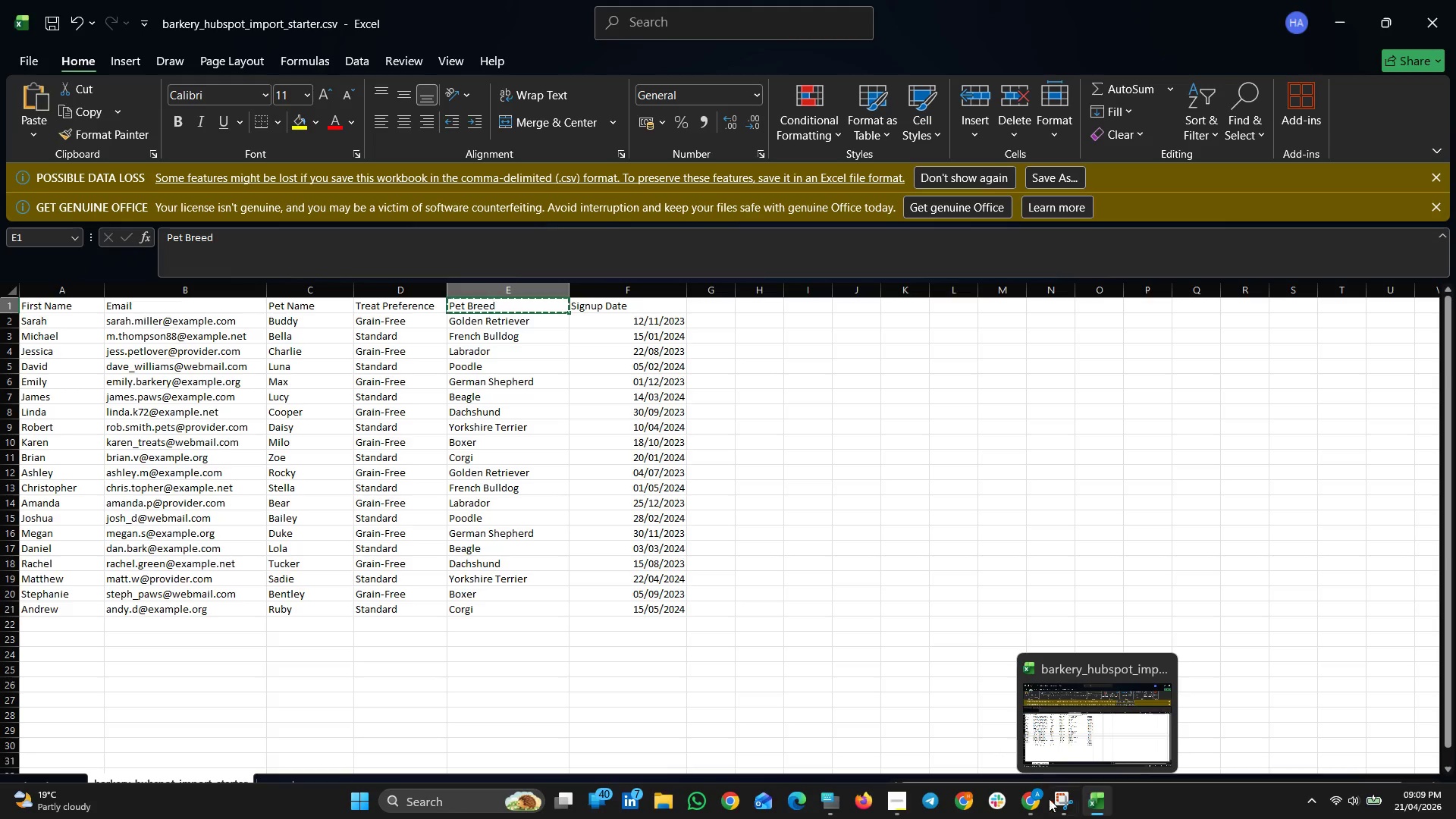 
left_click([1026, 803])
 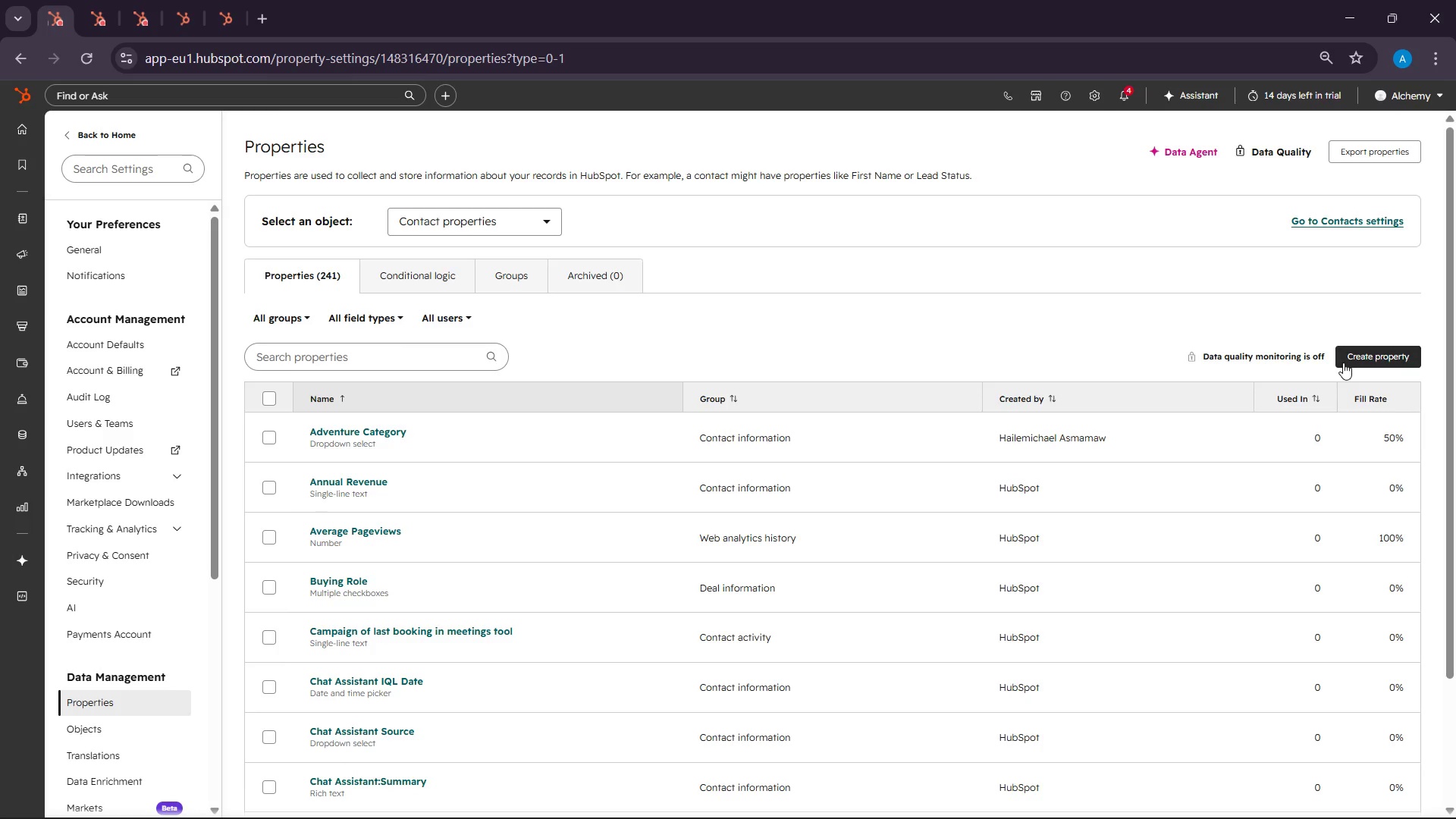 
left_click([1345, 362])
 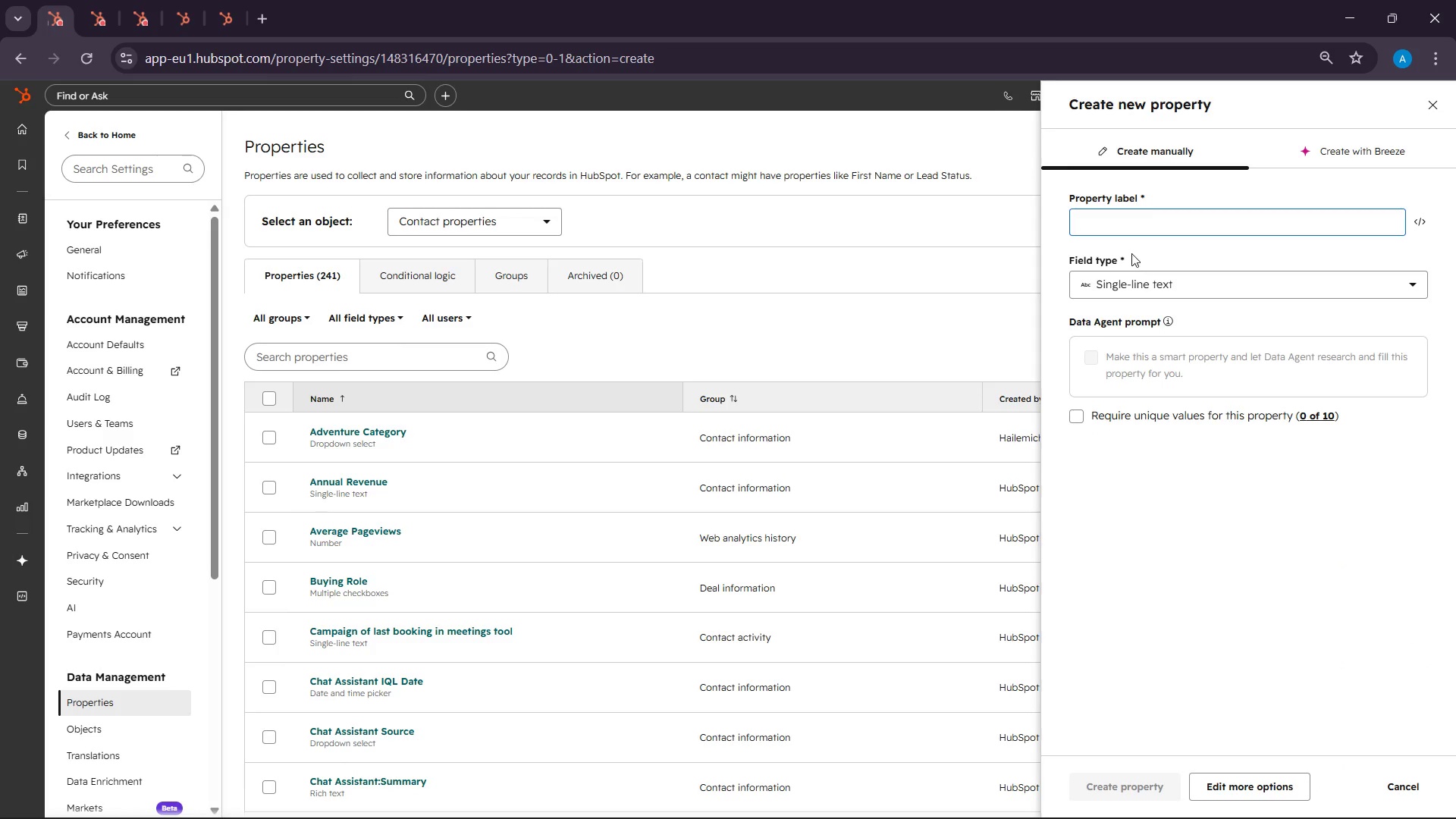 
right_click([1120, 230])
 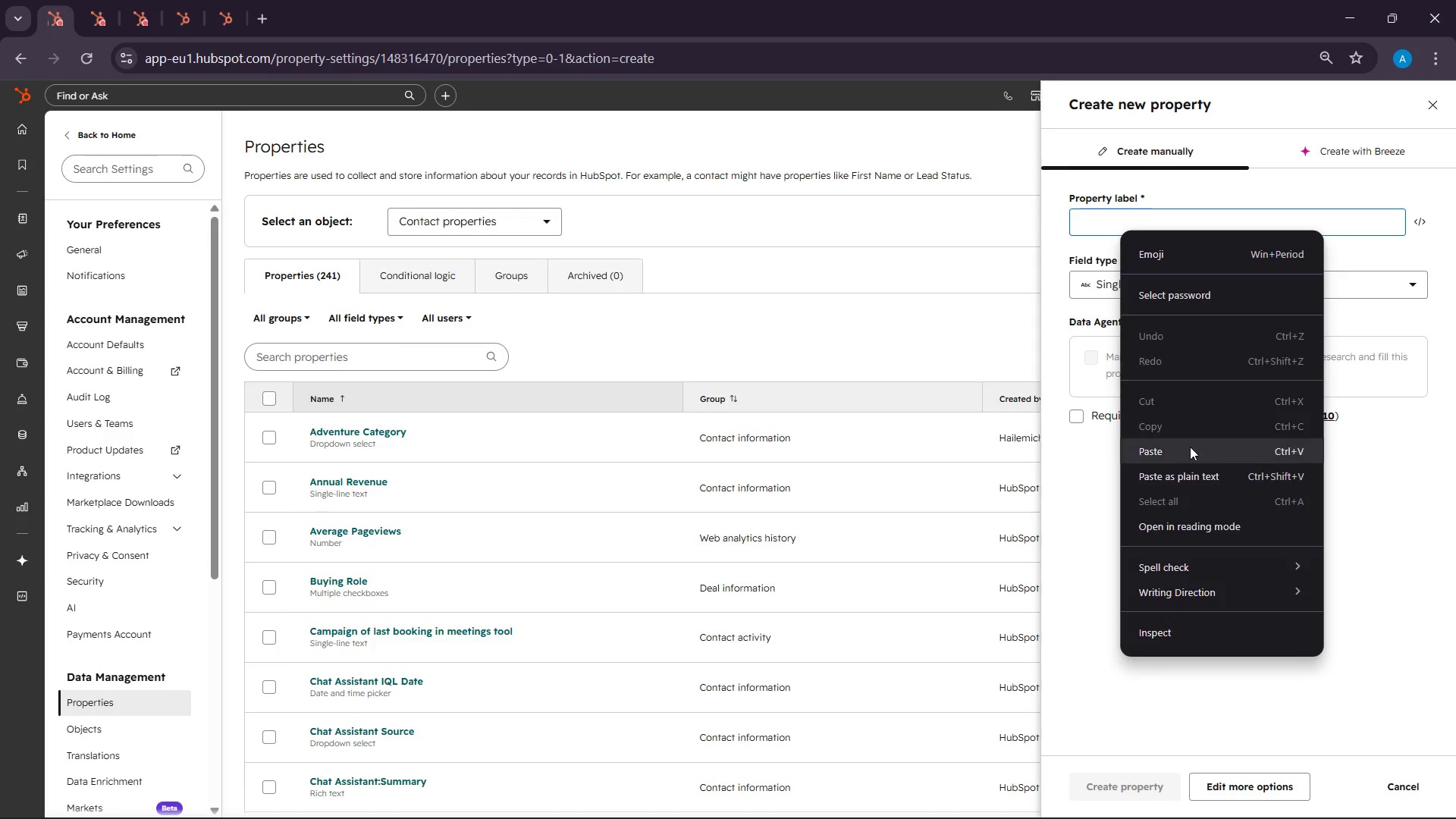 
left_click([1190, 451])
 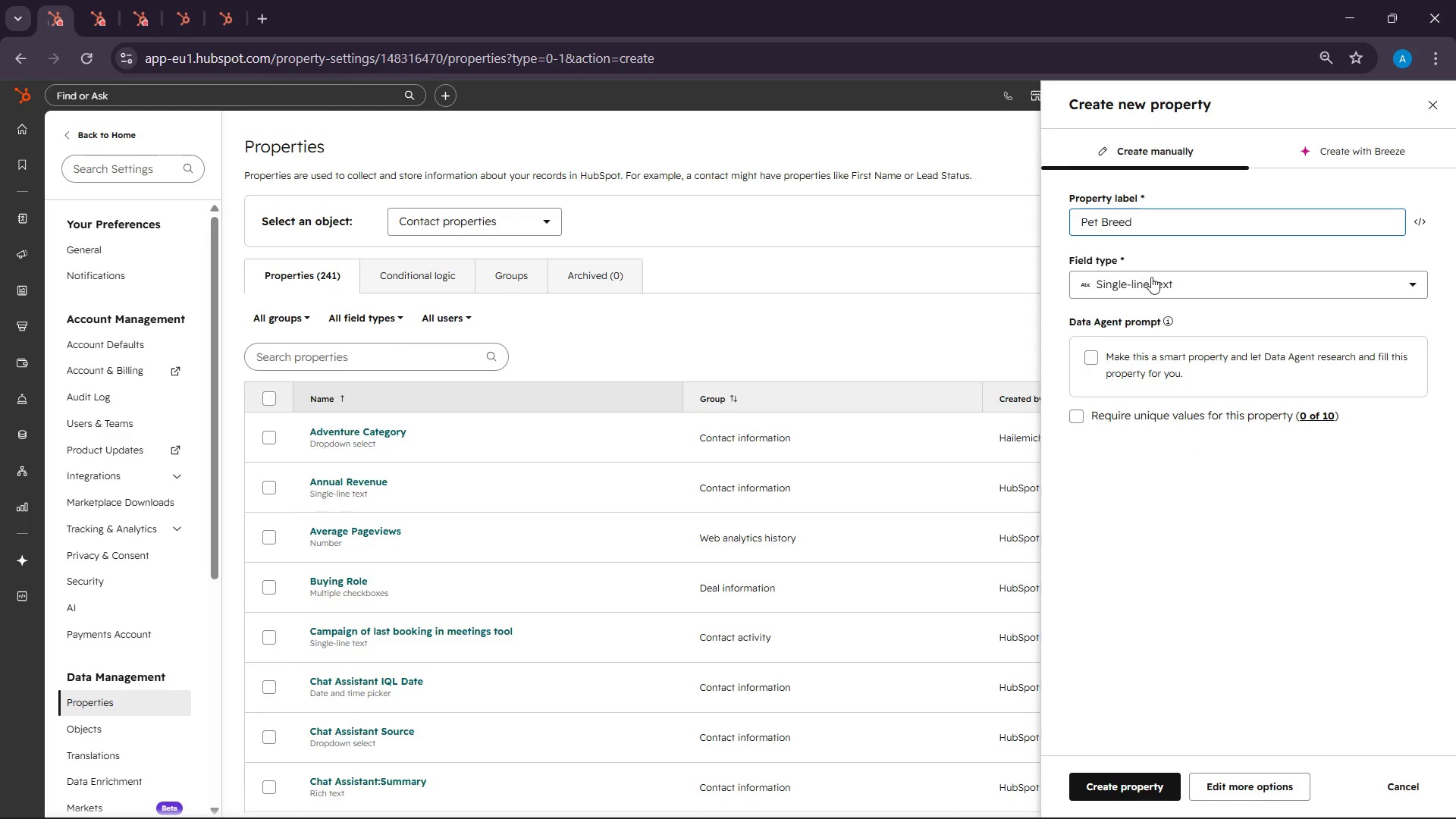 
left_click([1153, 281])
 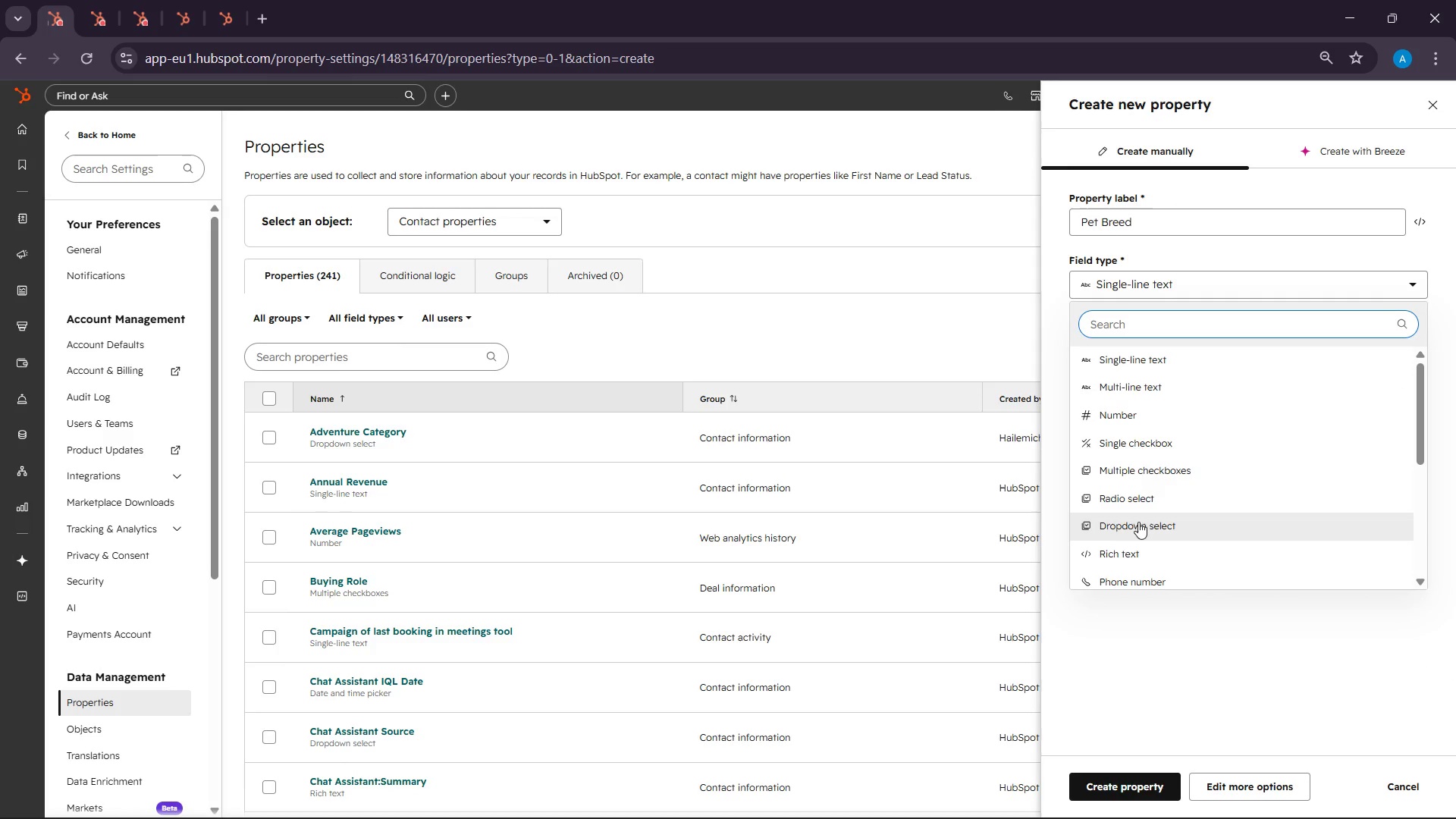 
left_click([1137, 531])
 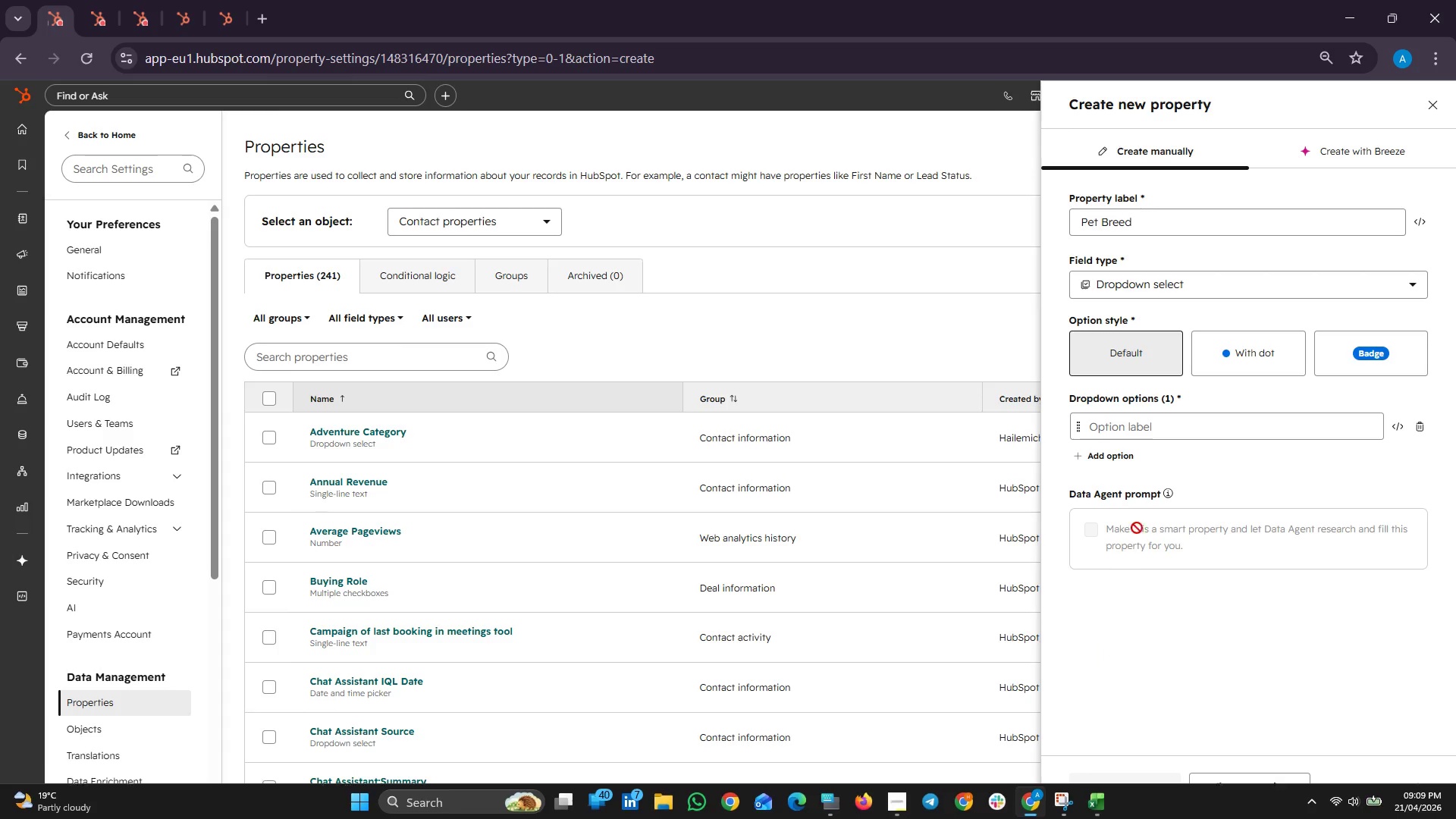 
left_click([1137, 431])
 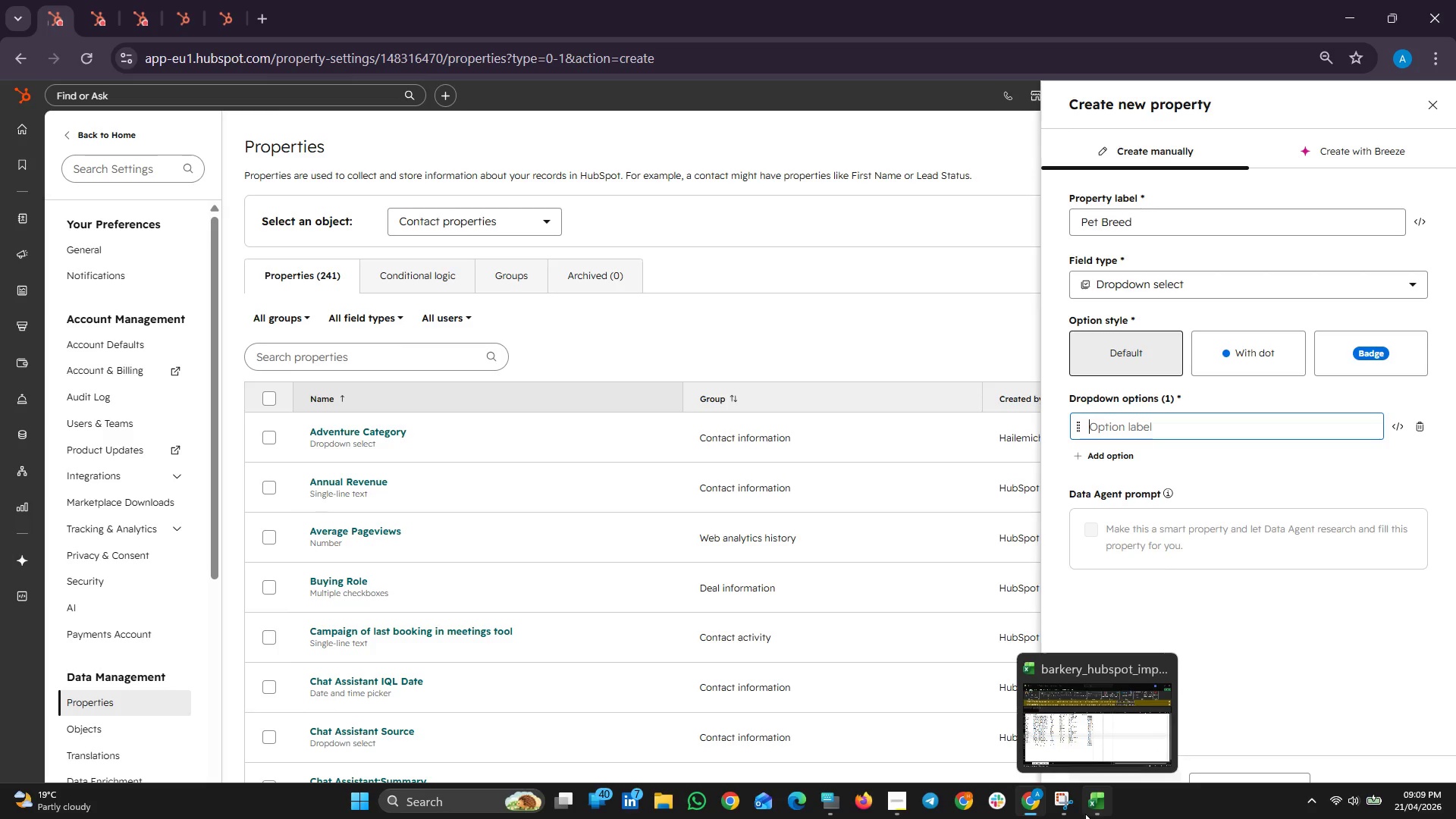 
left_click([1101, 813])
 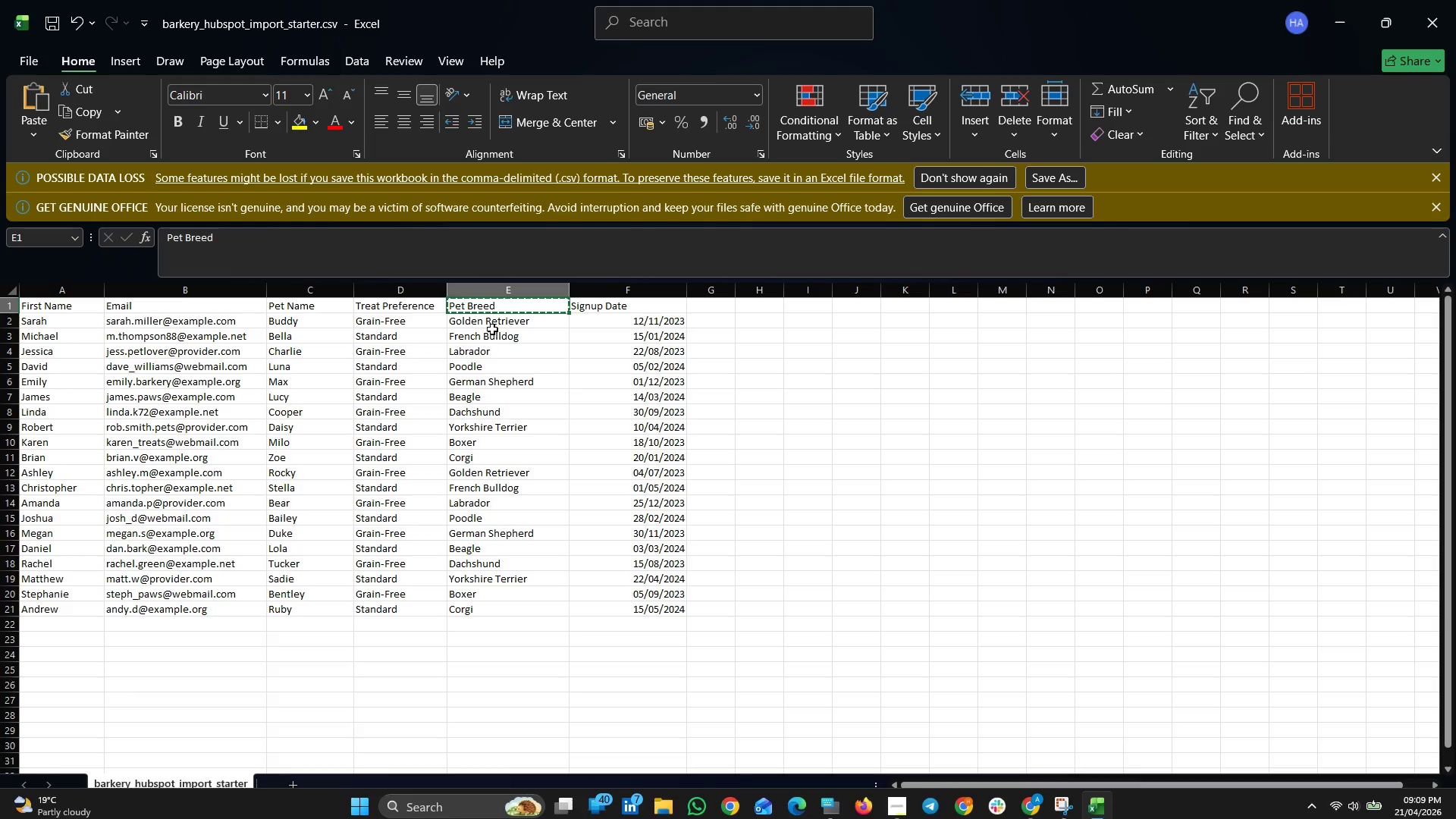 
left_click([494, 325])
 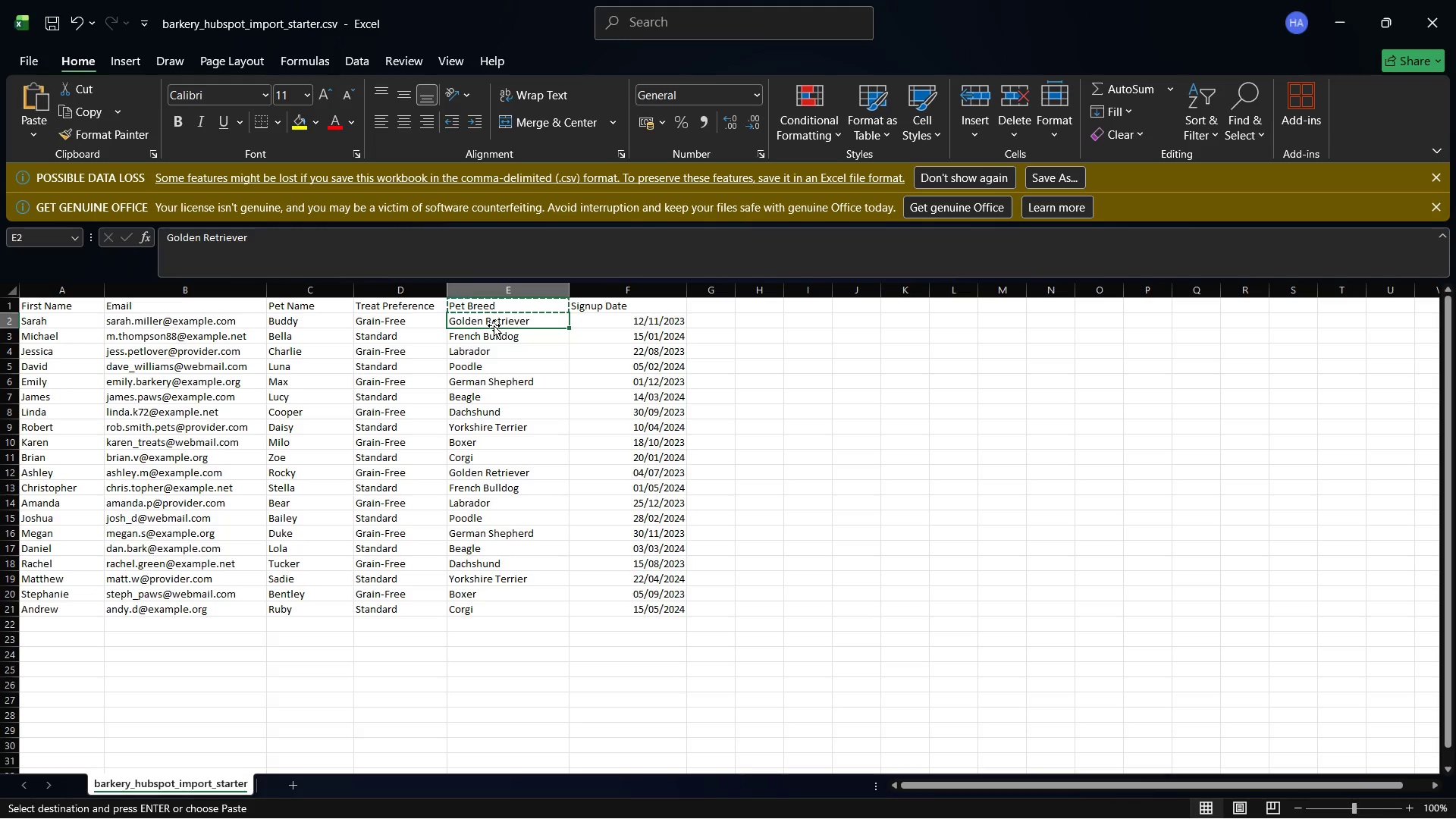 
right_click([494, 319])
 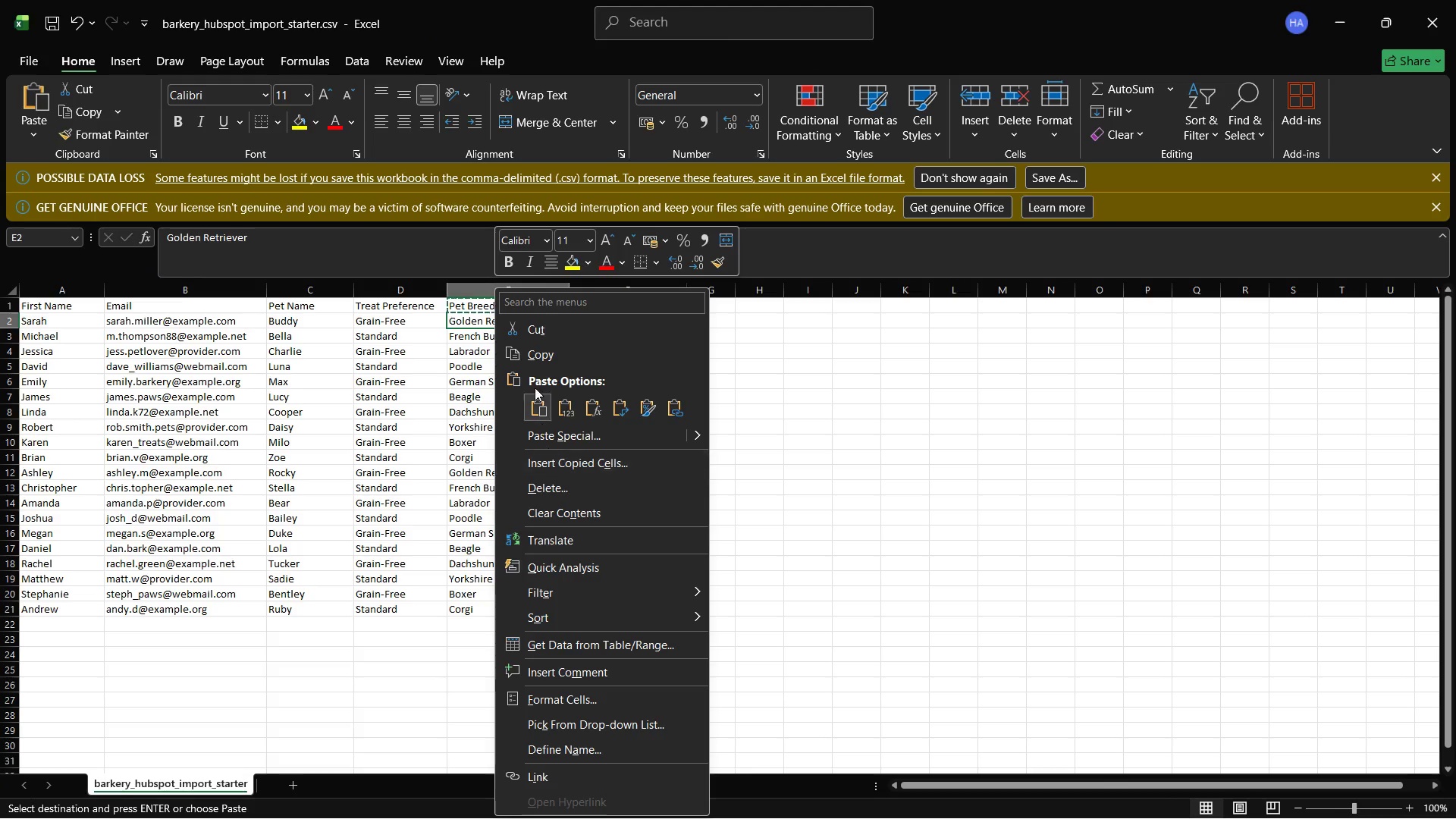 
left_click([532, 353])
 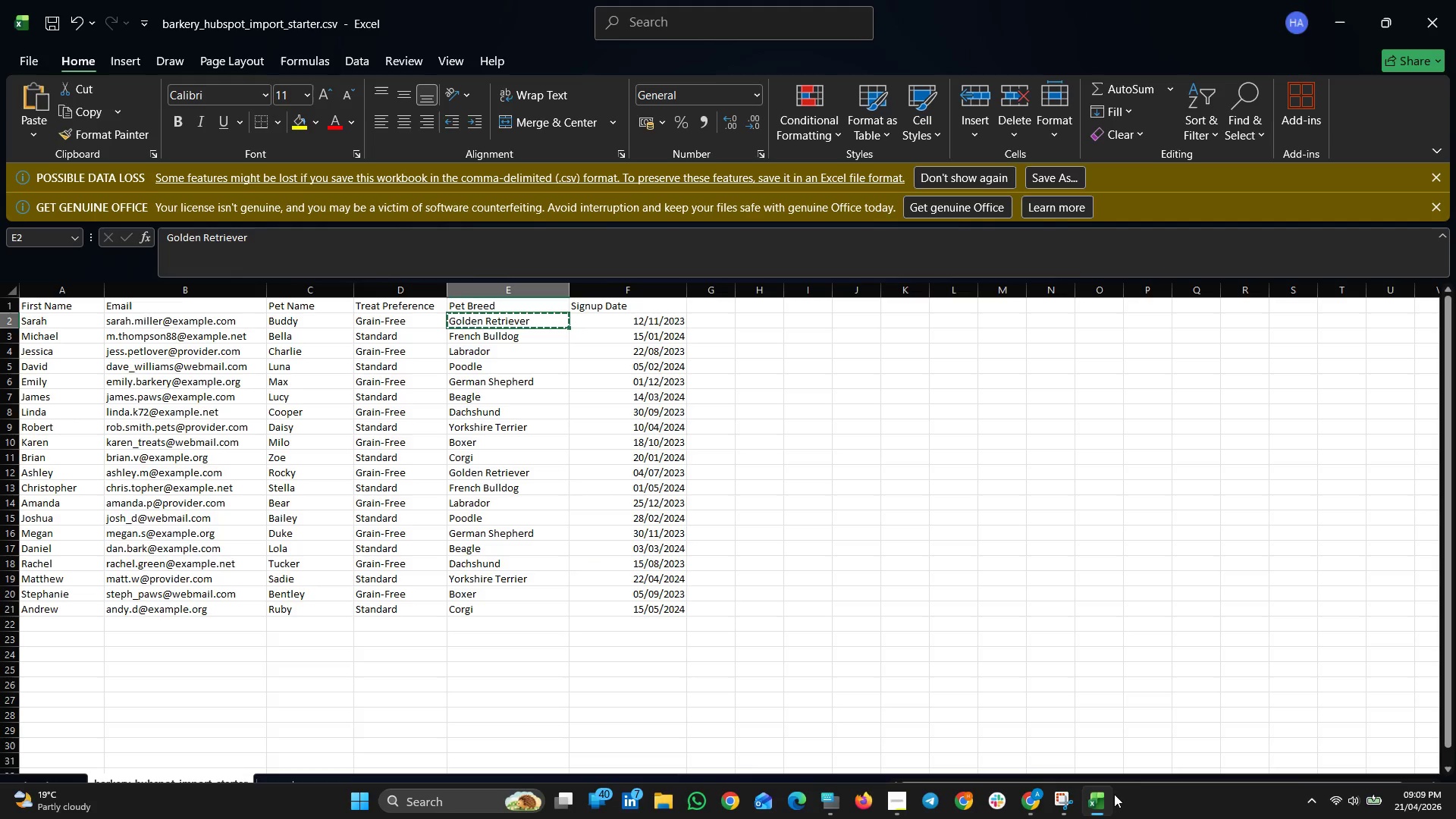 
left_click([1102, 794])
 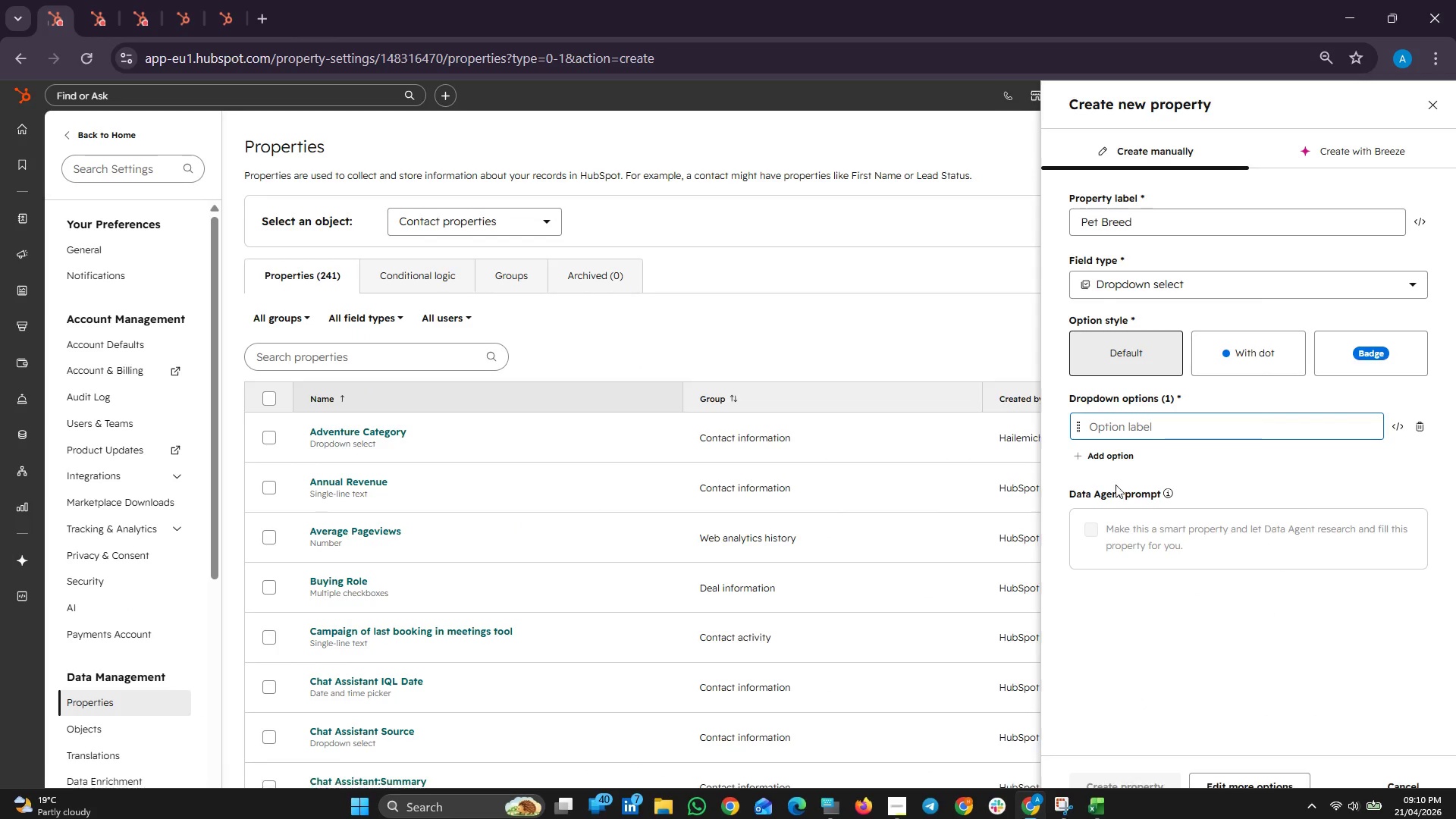 
right_click([1119, 423])
 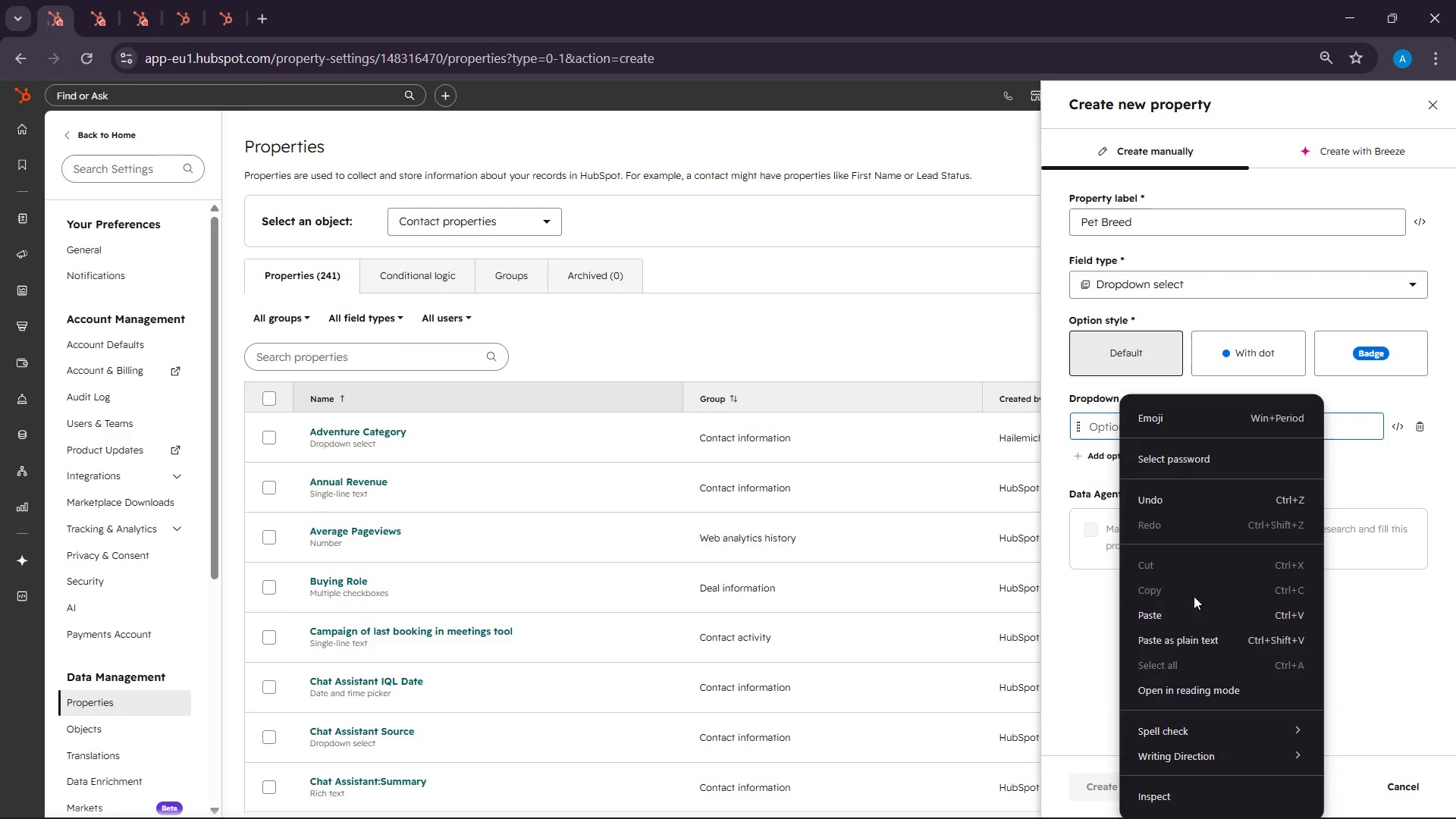 
left_click([1191, 613])
 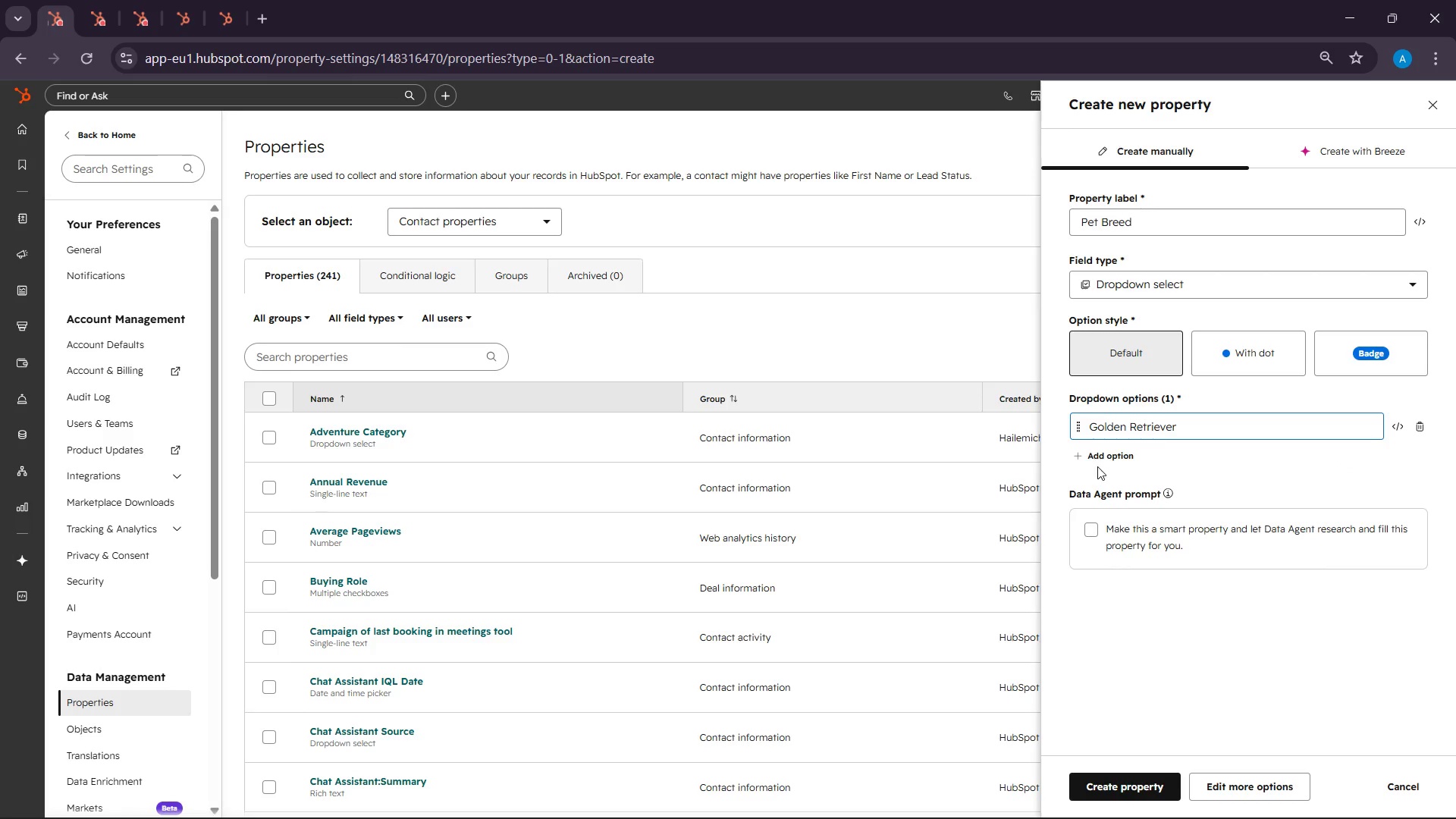 
left_click([1097, 455])
 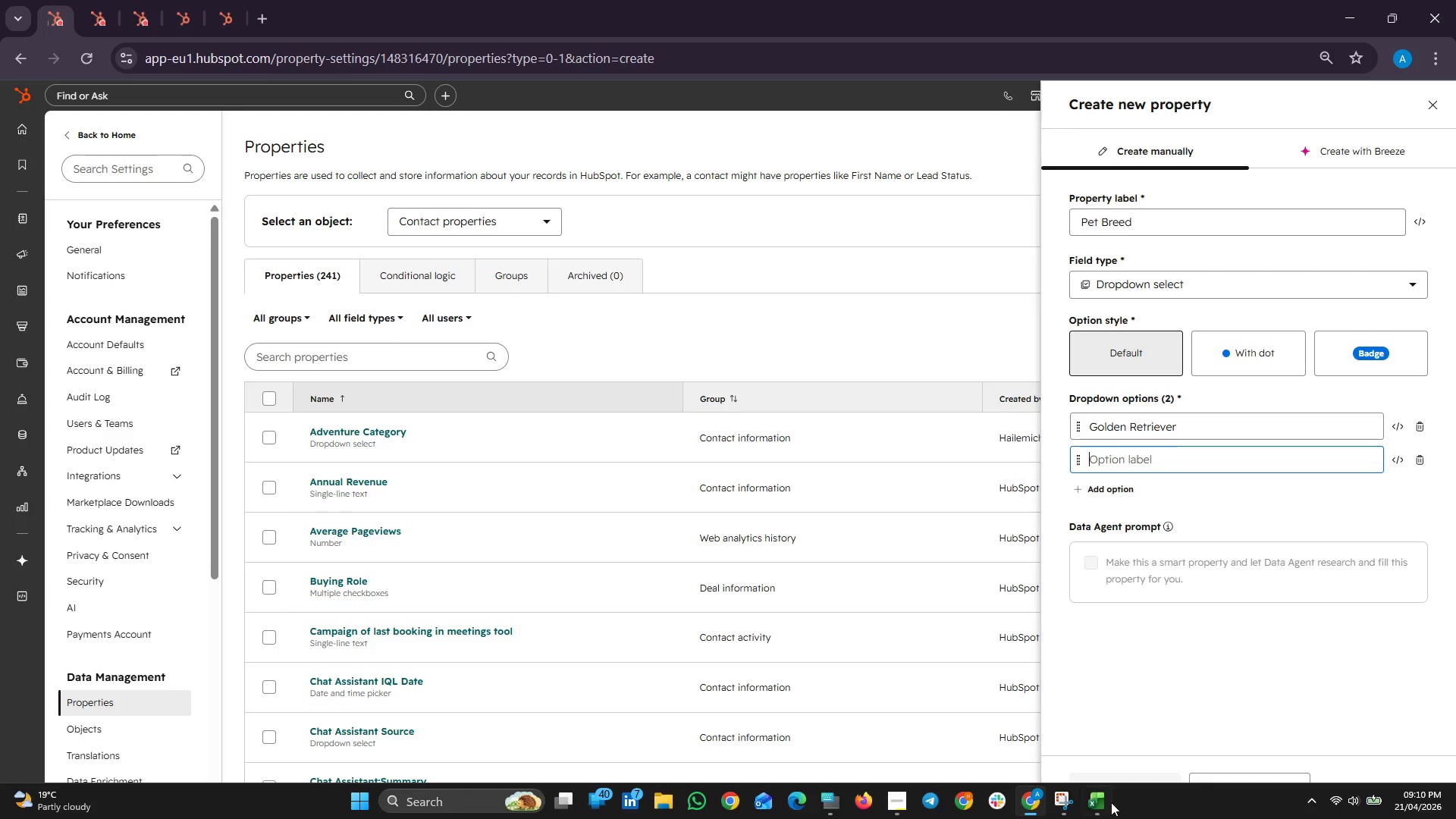 
left_click([1106, 802])
 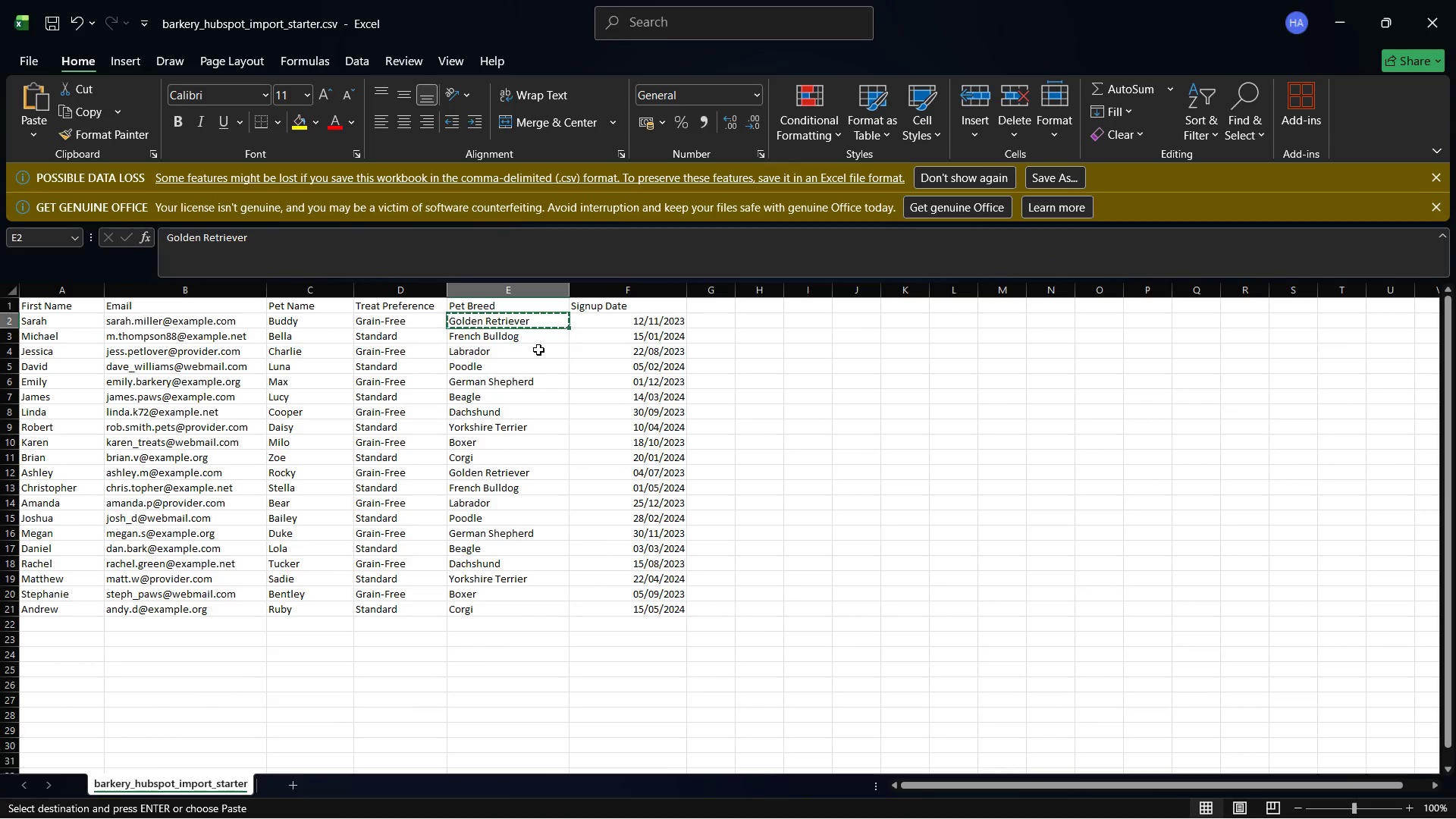 
left_click([522, 344])
 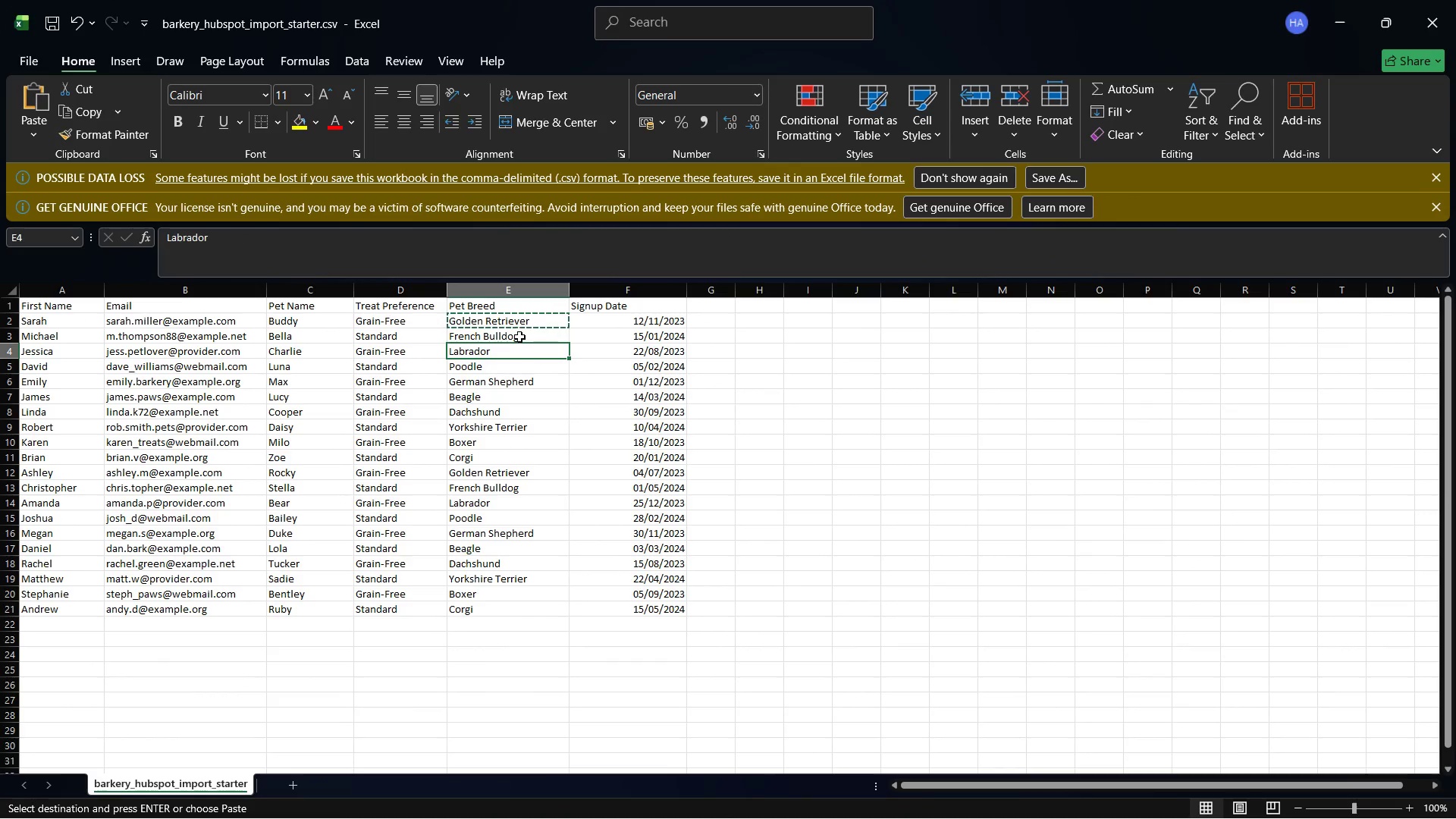 
left_click([519, 337])
 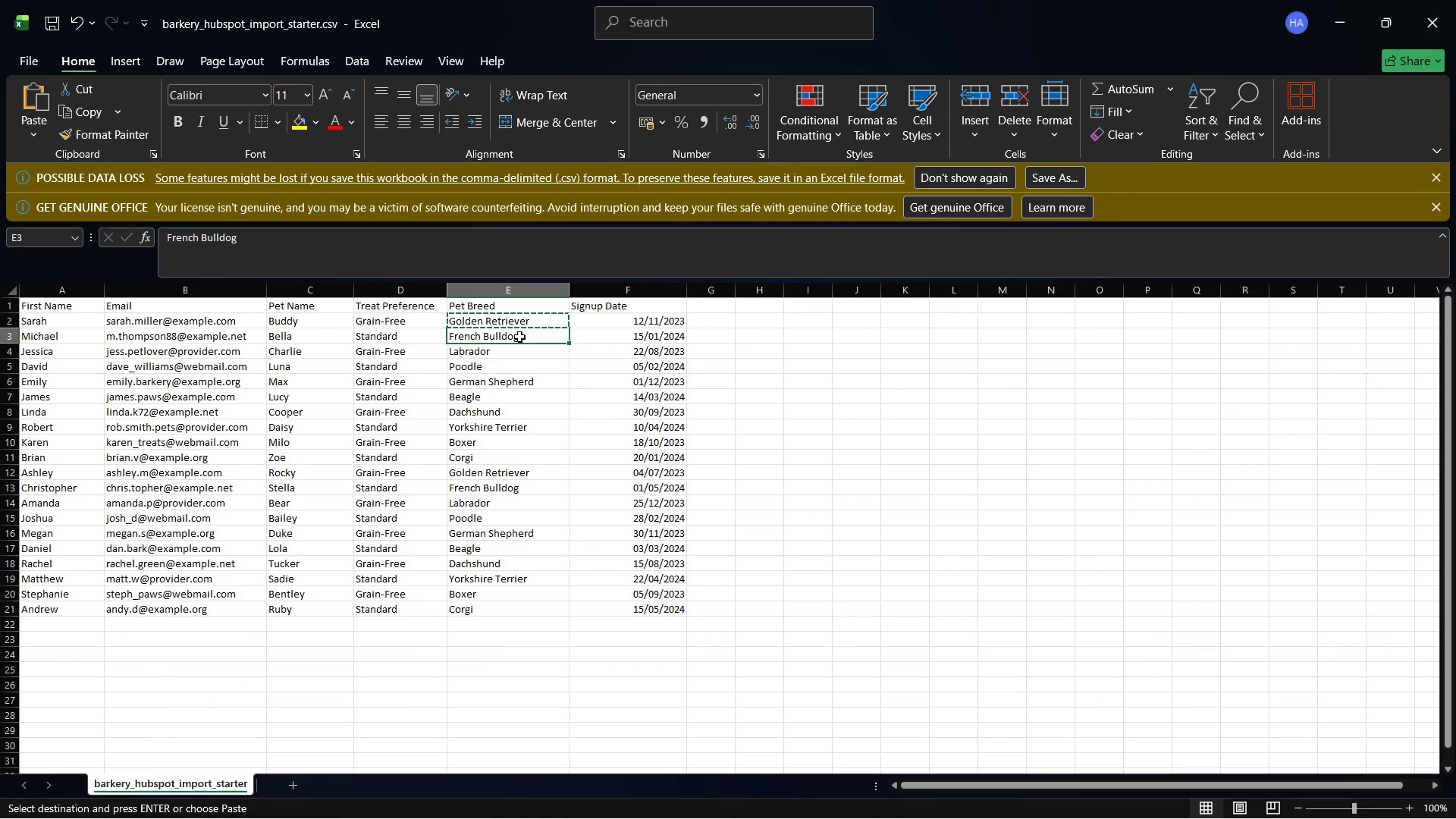 
right_click([519, 337])
 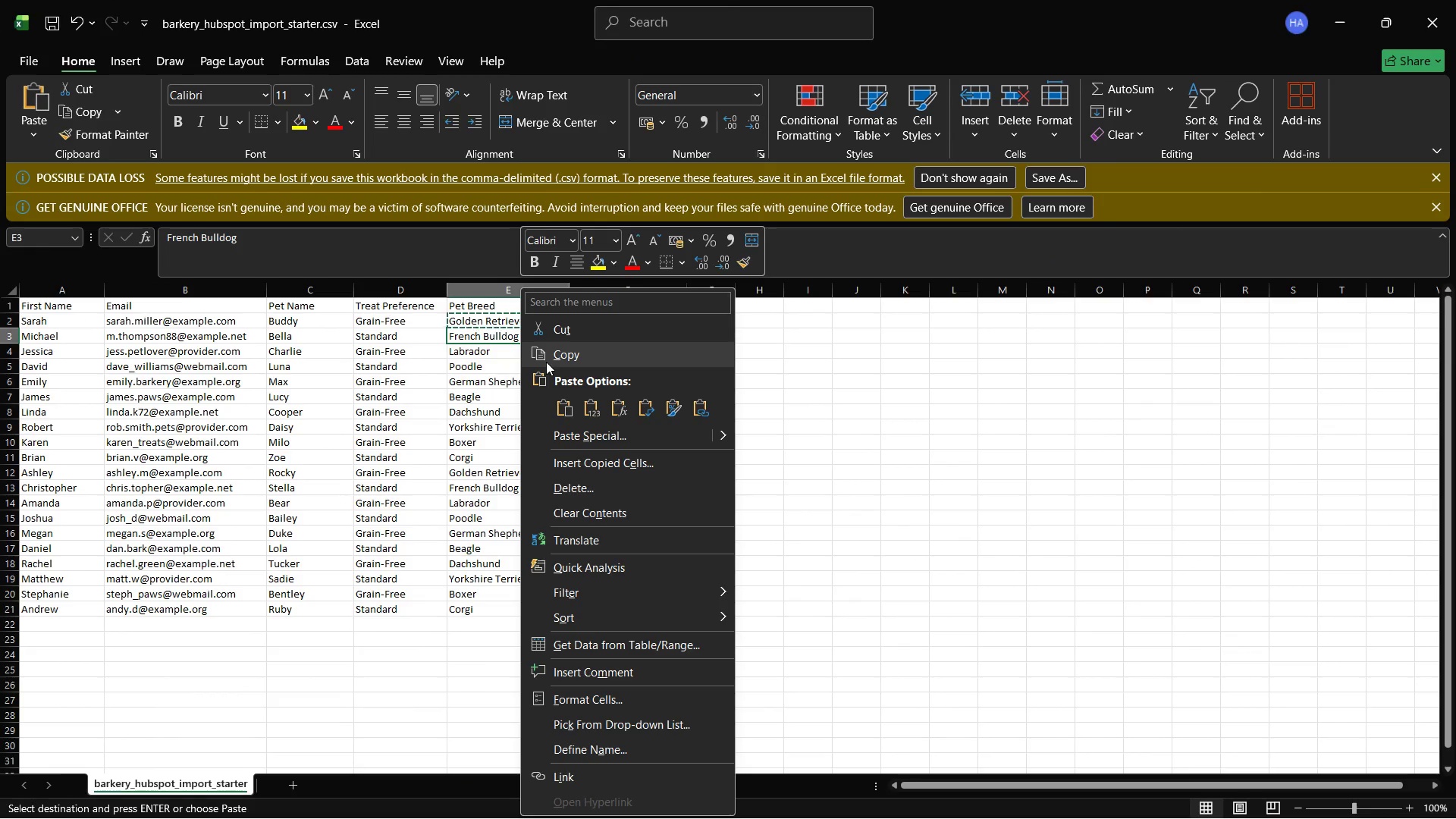 
left_click([546, 354])
 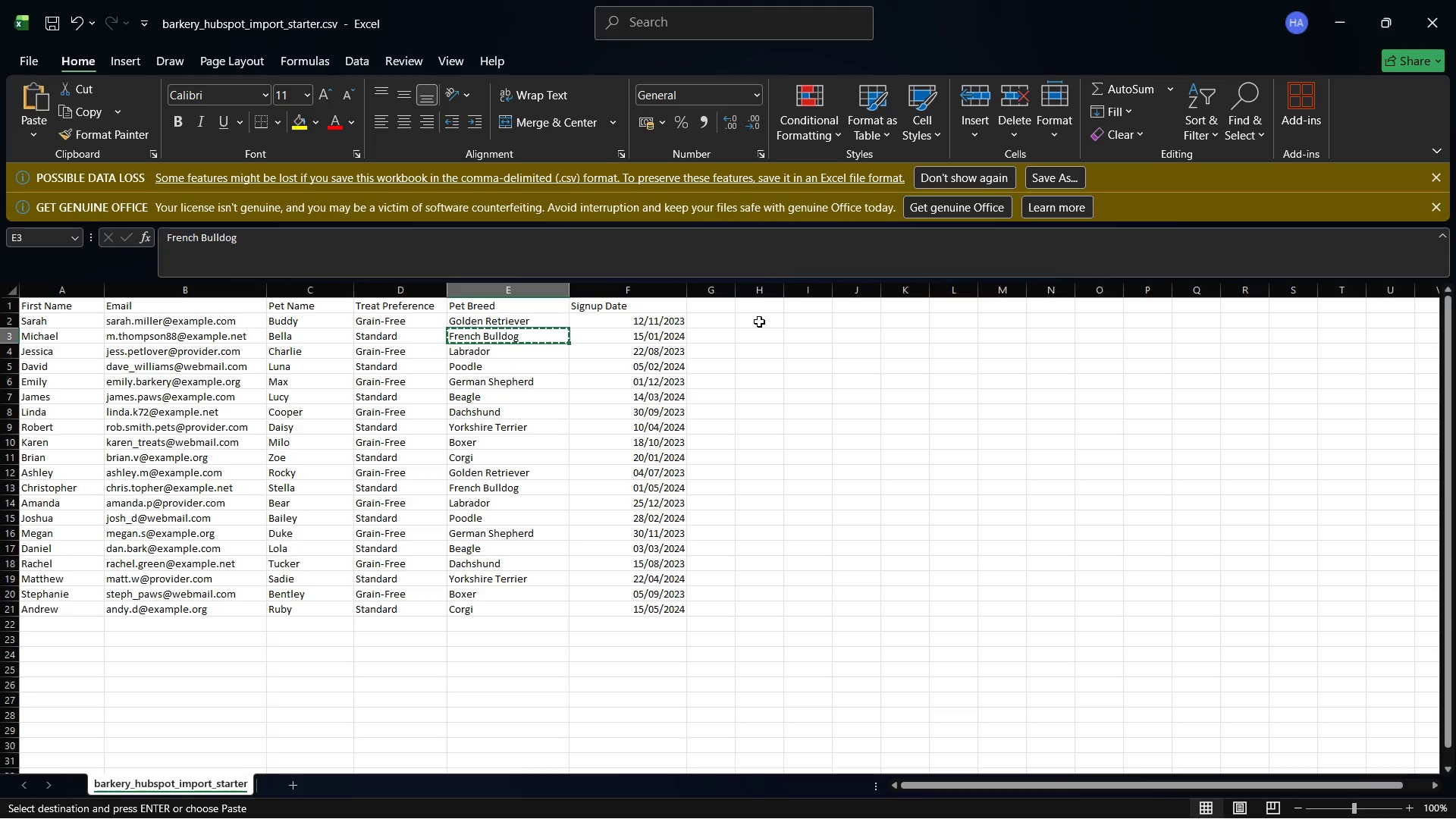 
wait(17.67)
 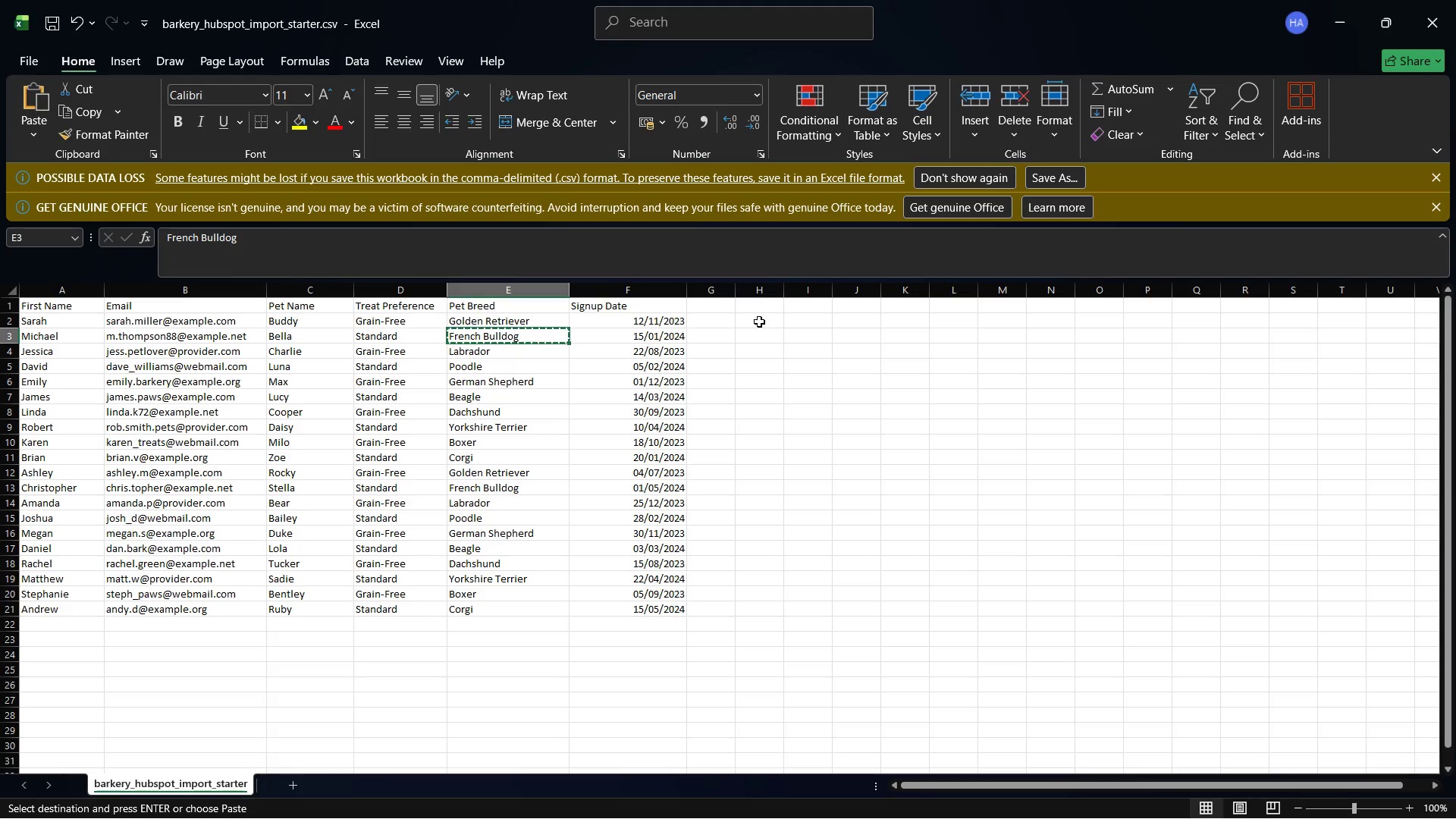 
left_click([523, 355])
 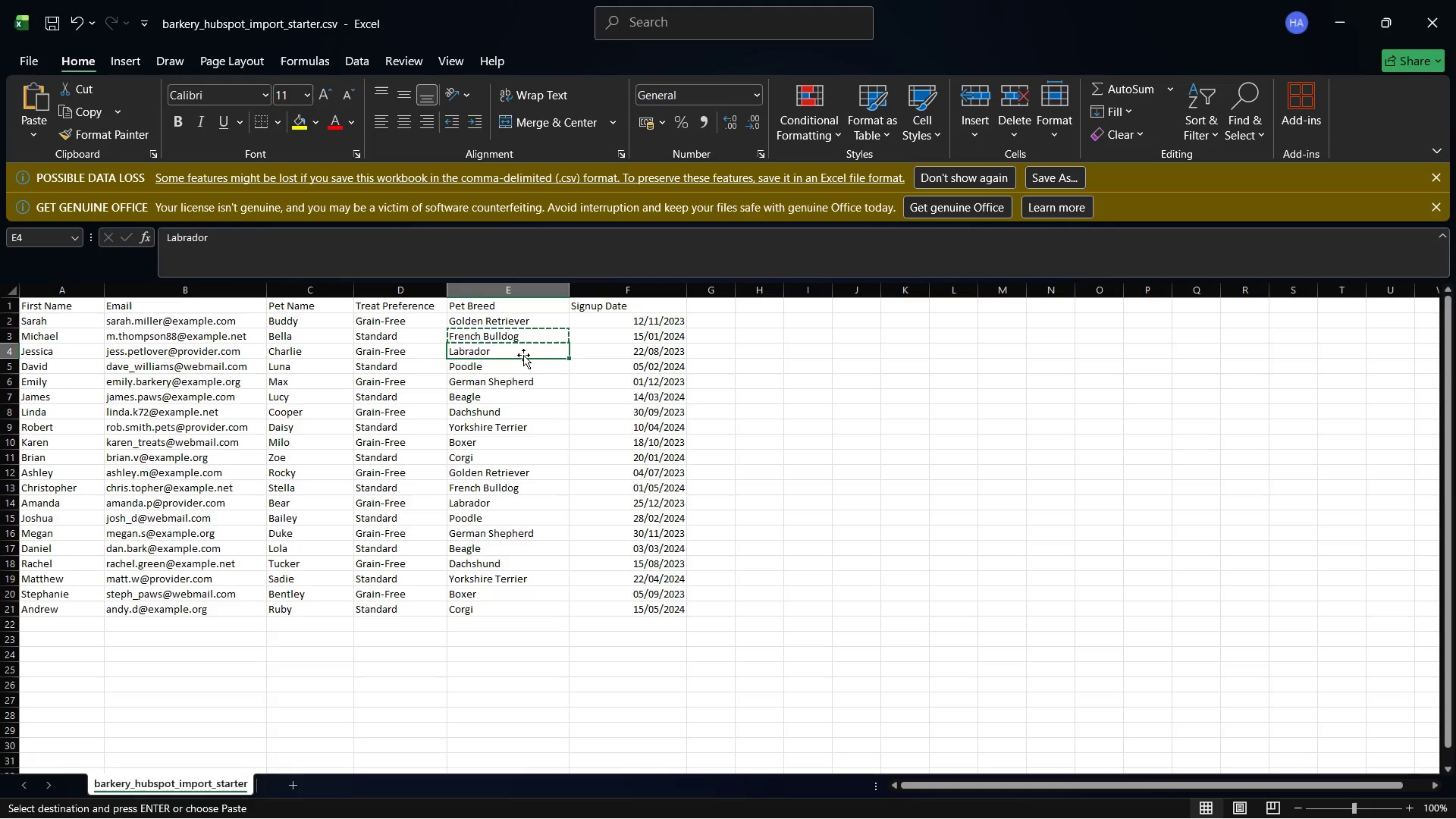 
right_click([523, 355])
 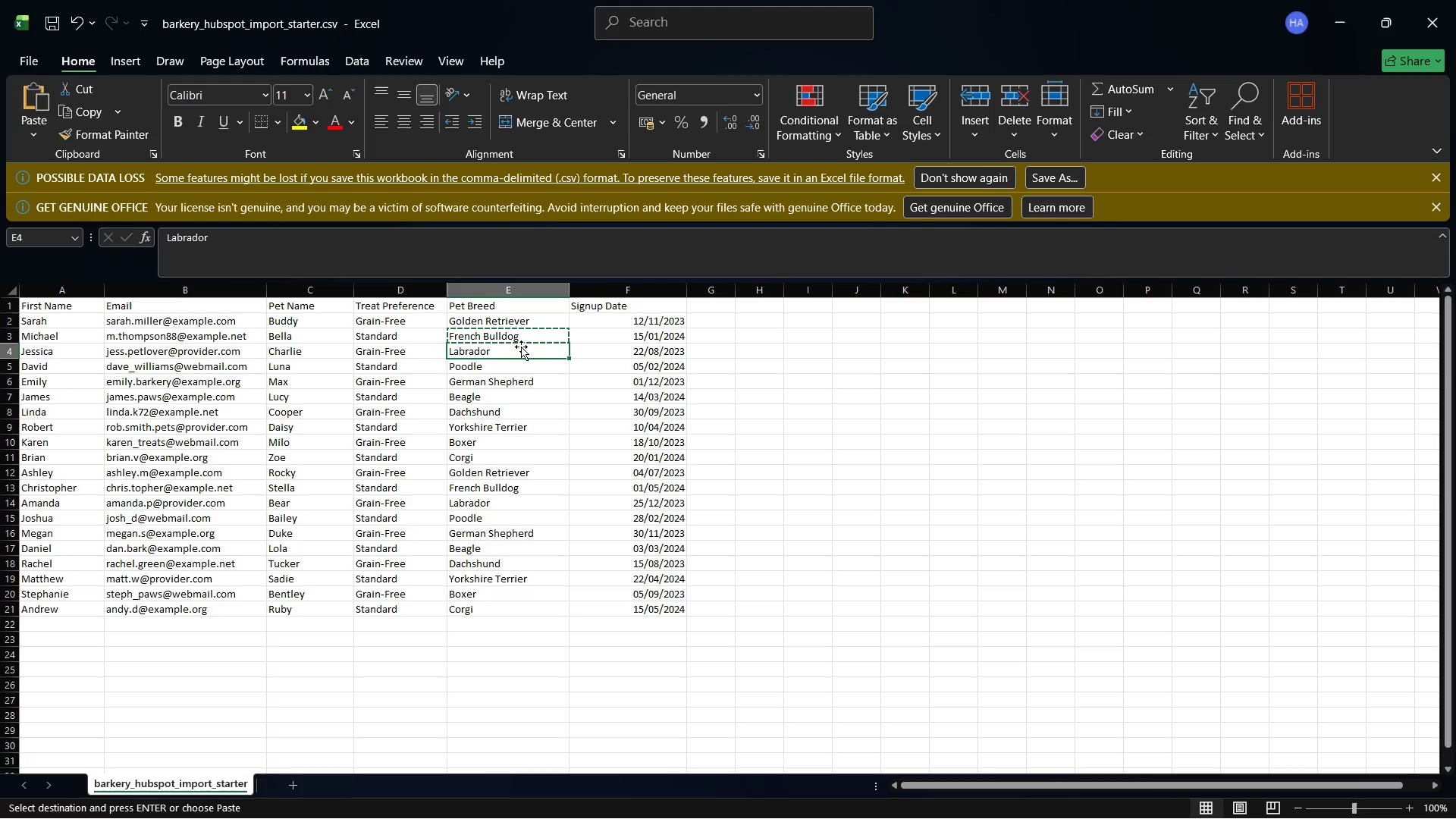 
right_click([520, 349])
 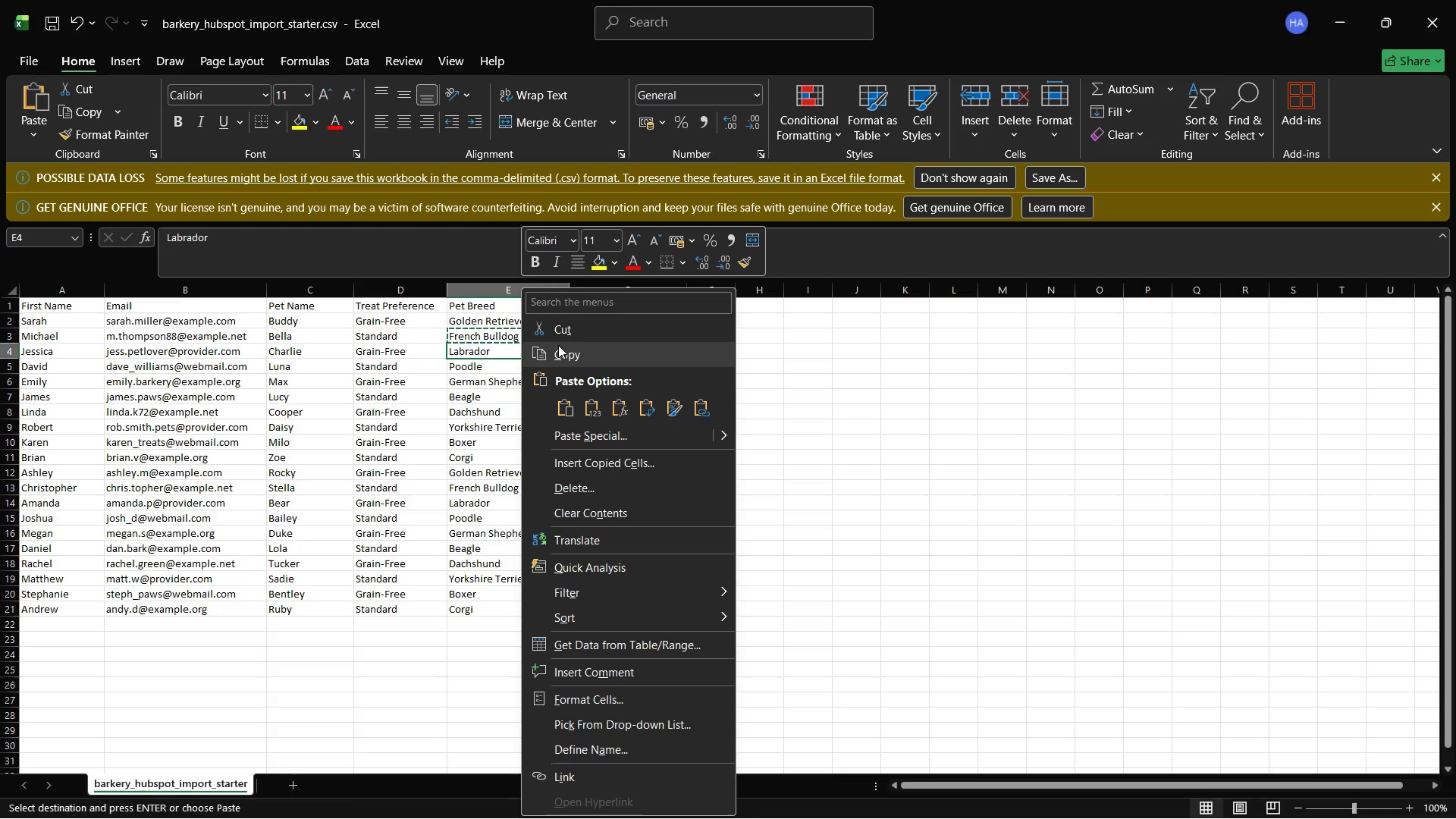 
left_click([558, 351])
 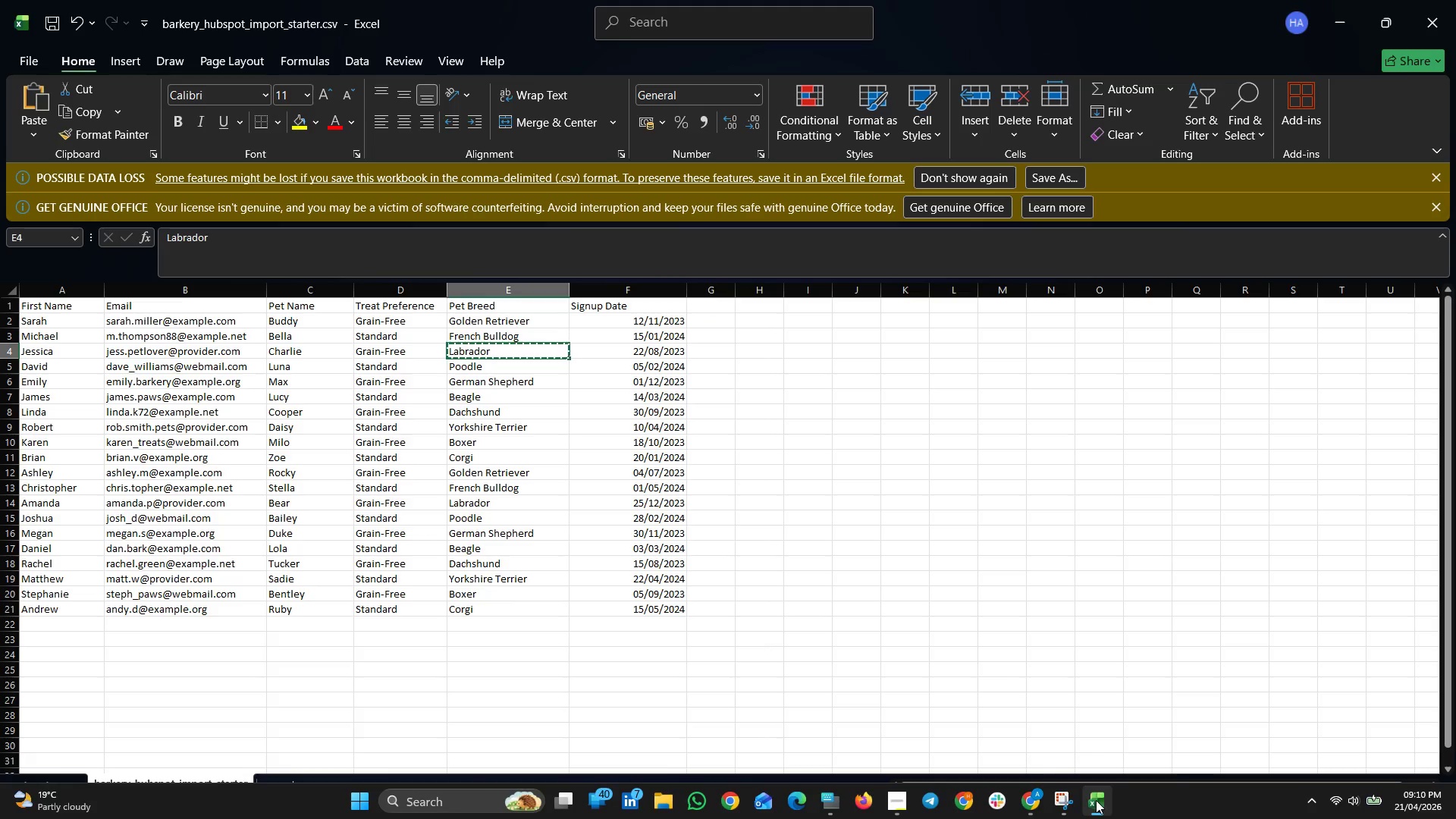 
left_click([1033, 795])
 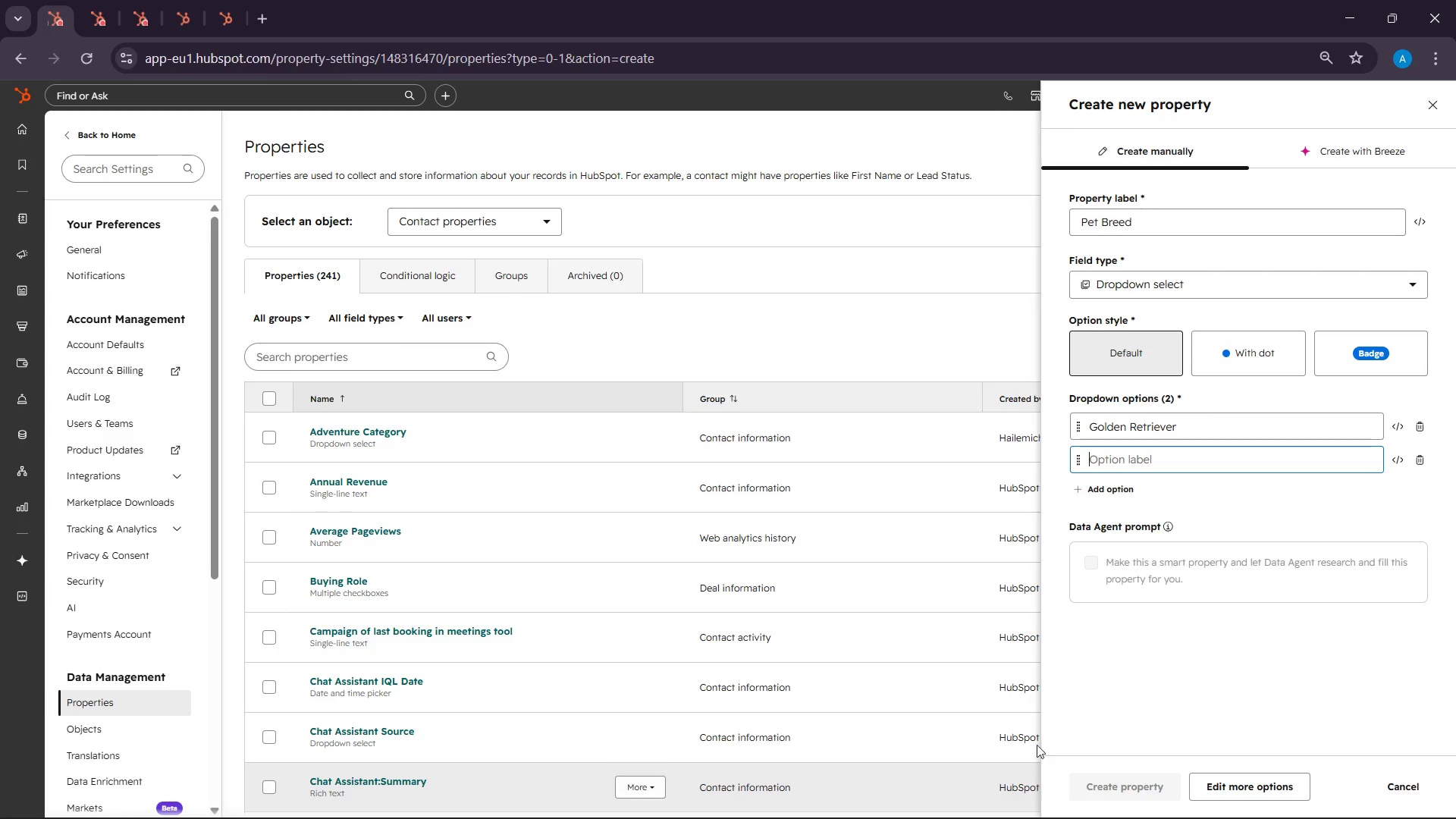 
right_click([1101, 457])
 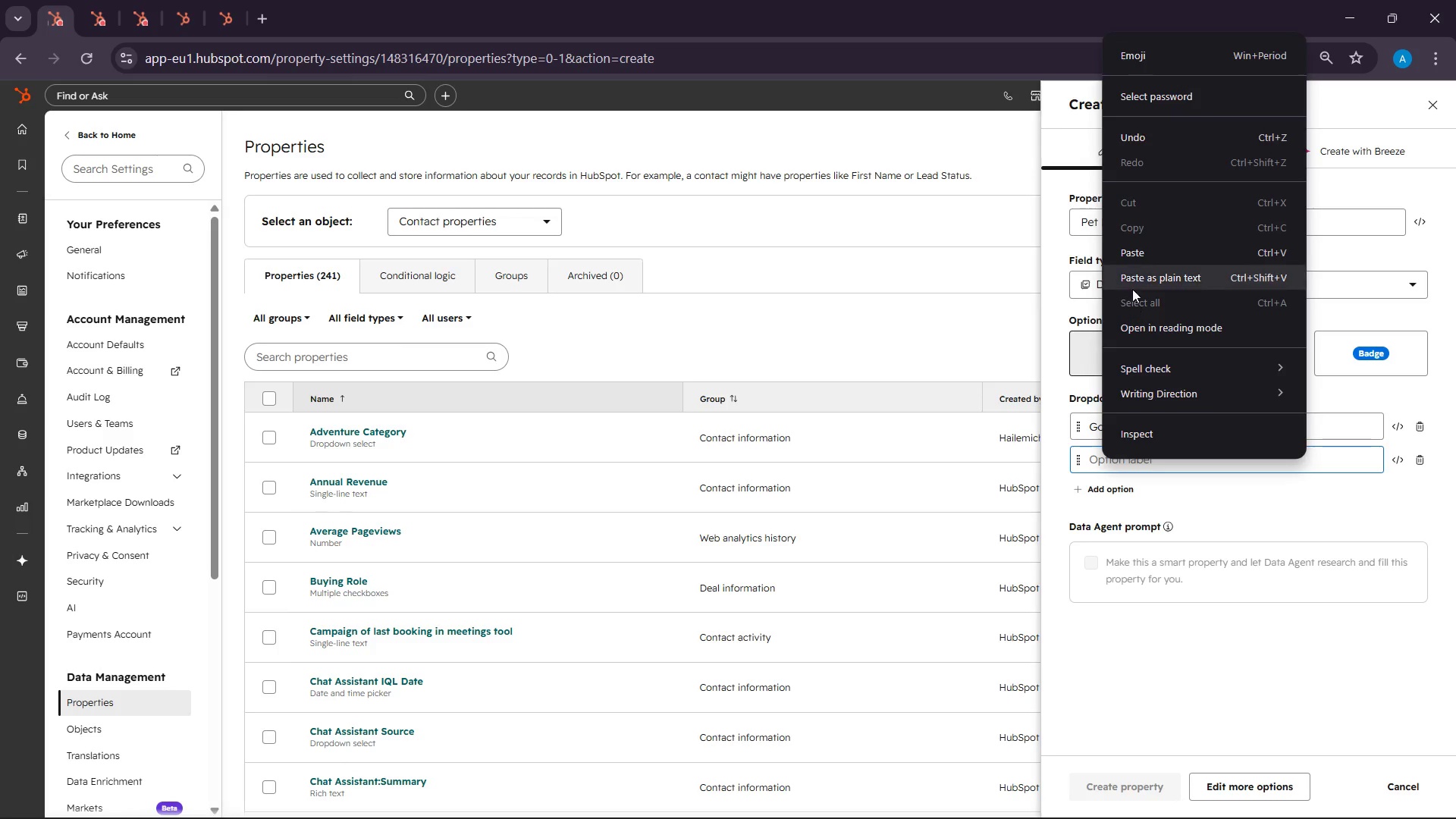 
left_click([1134, 253])
 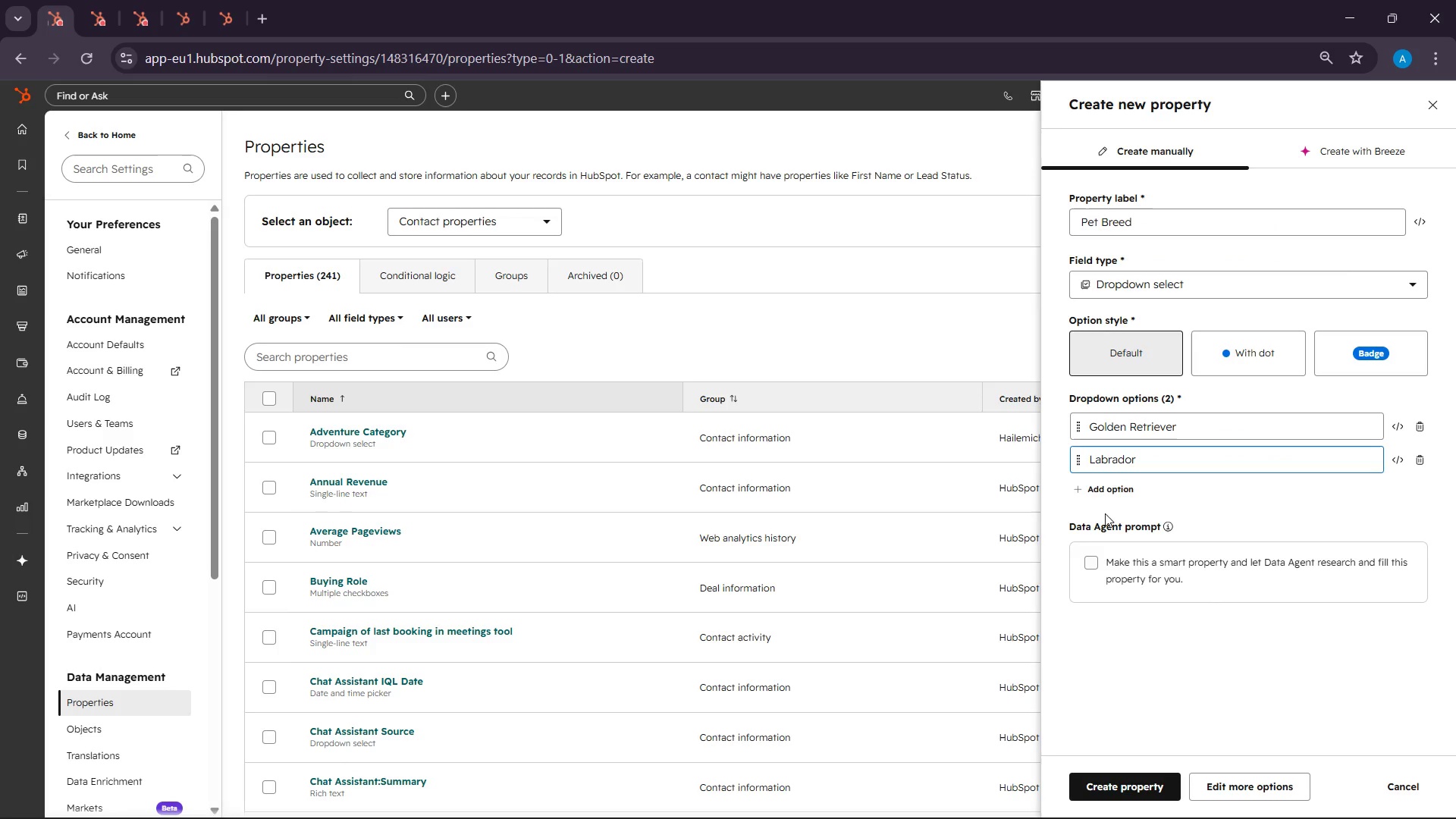 
left_click([1100, 488])
 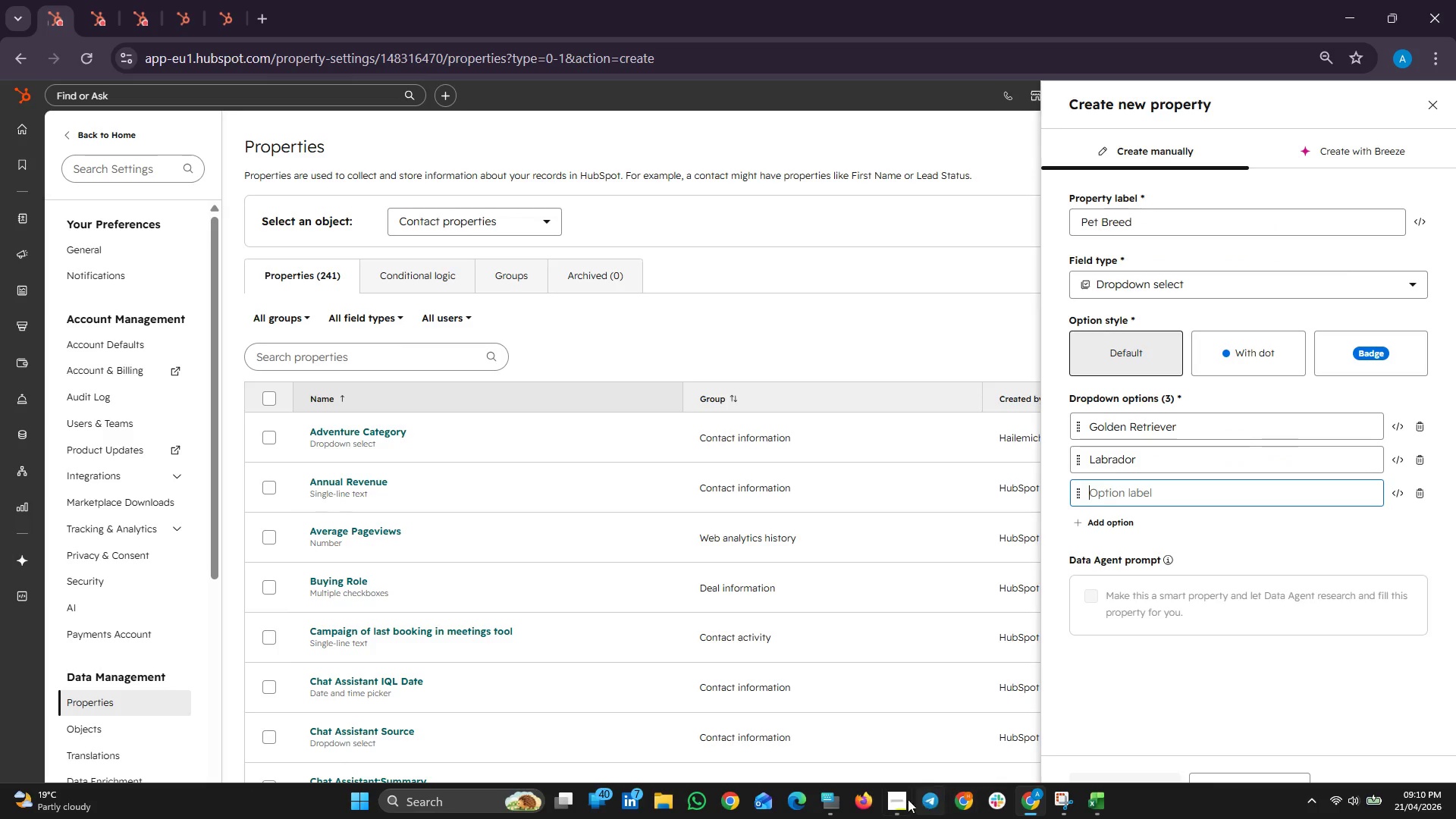 
left_click([1090, 803])
 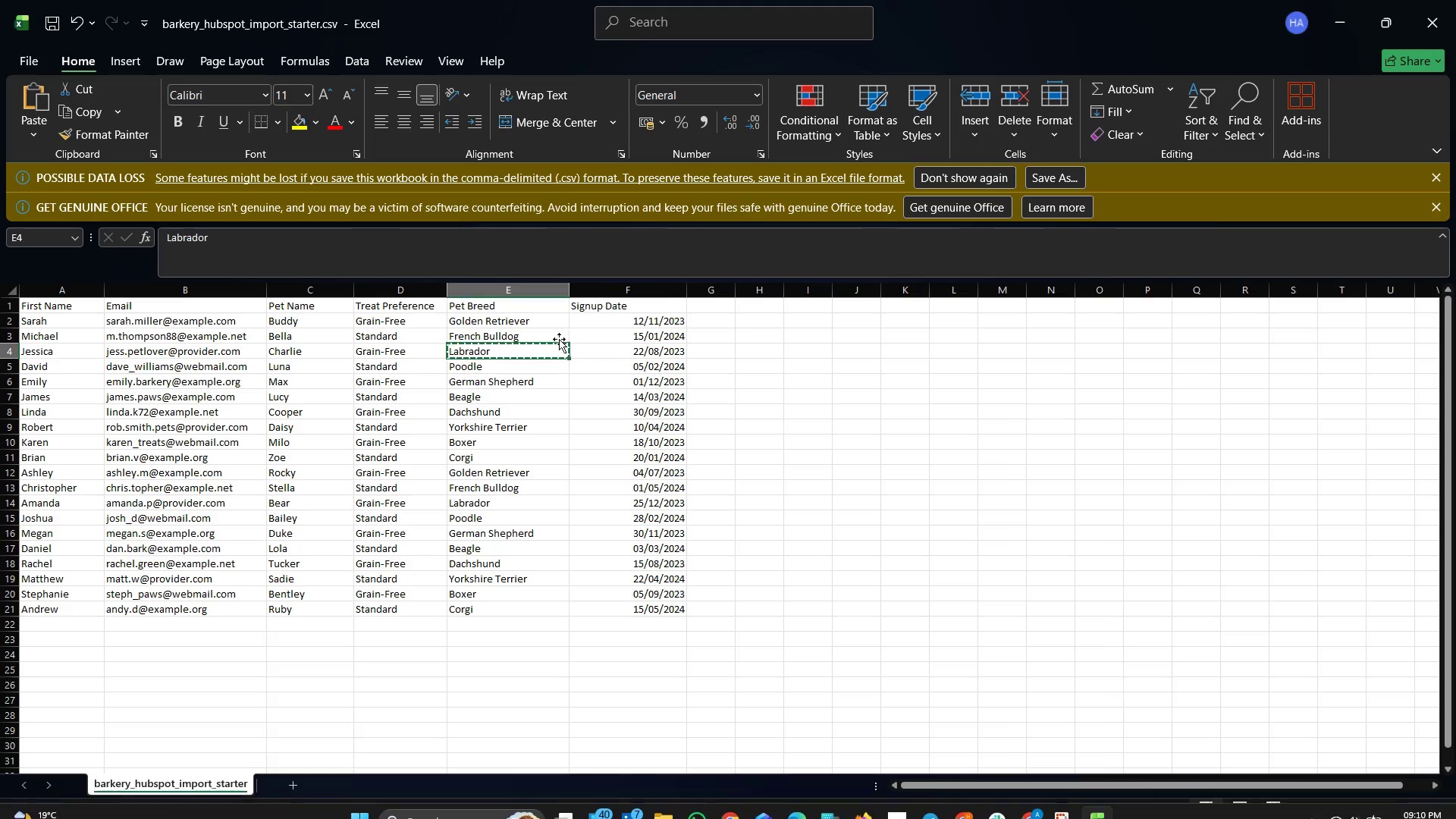 
left_click([532, 339])
 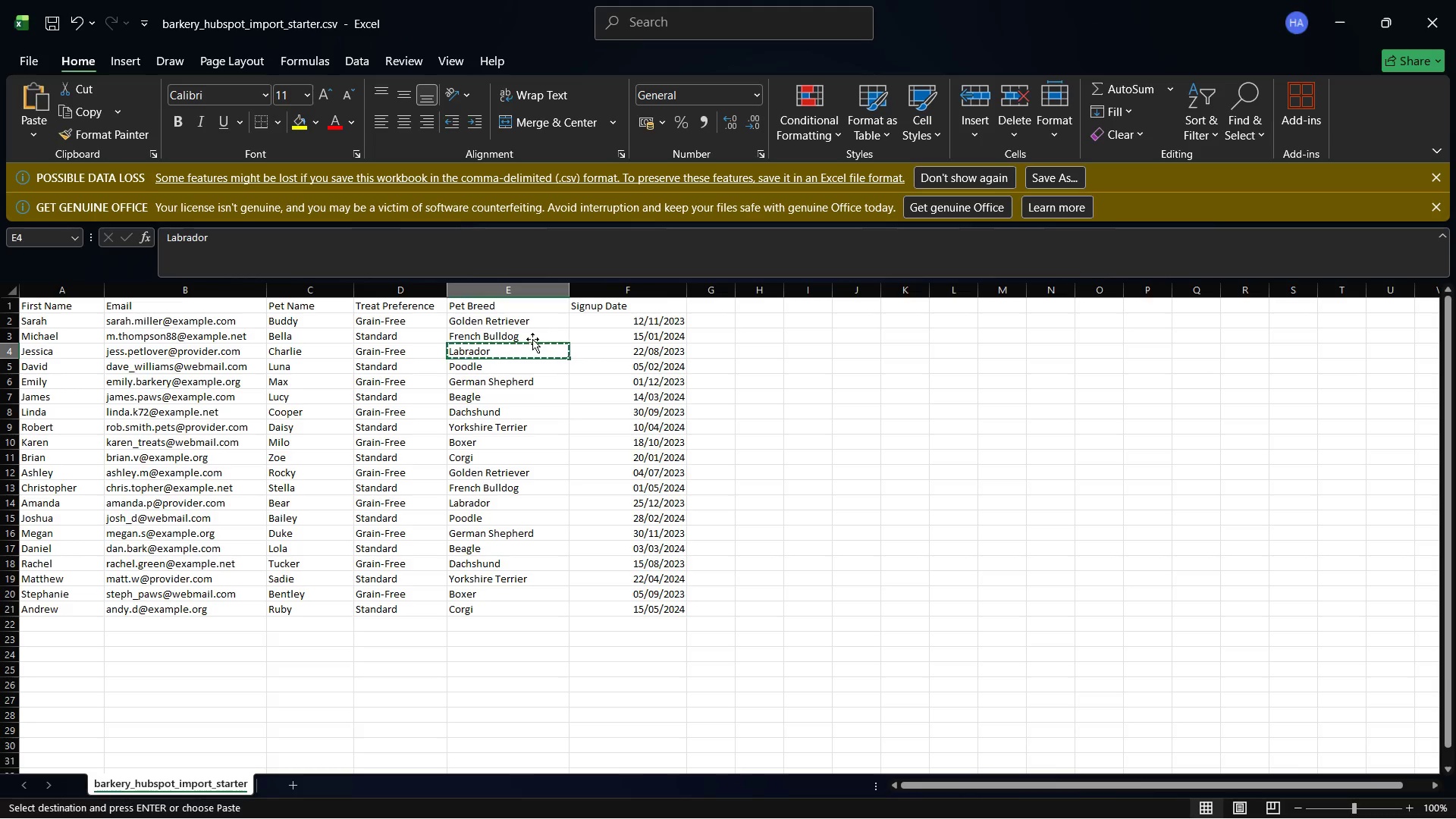 
left_click([529, 335])
 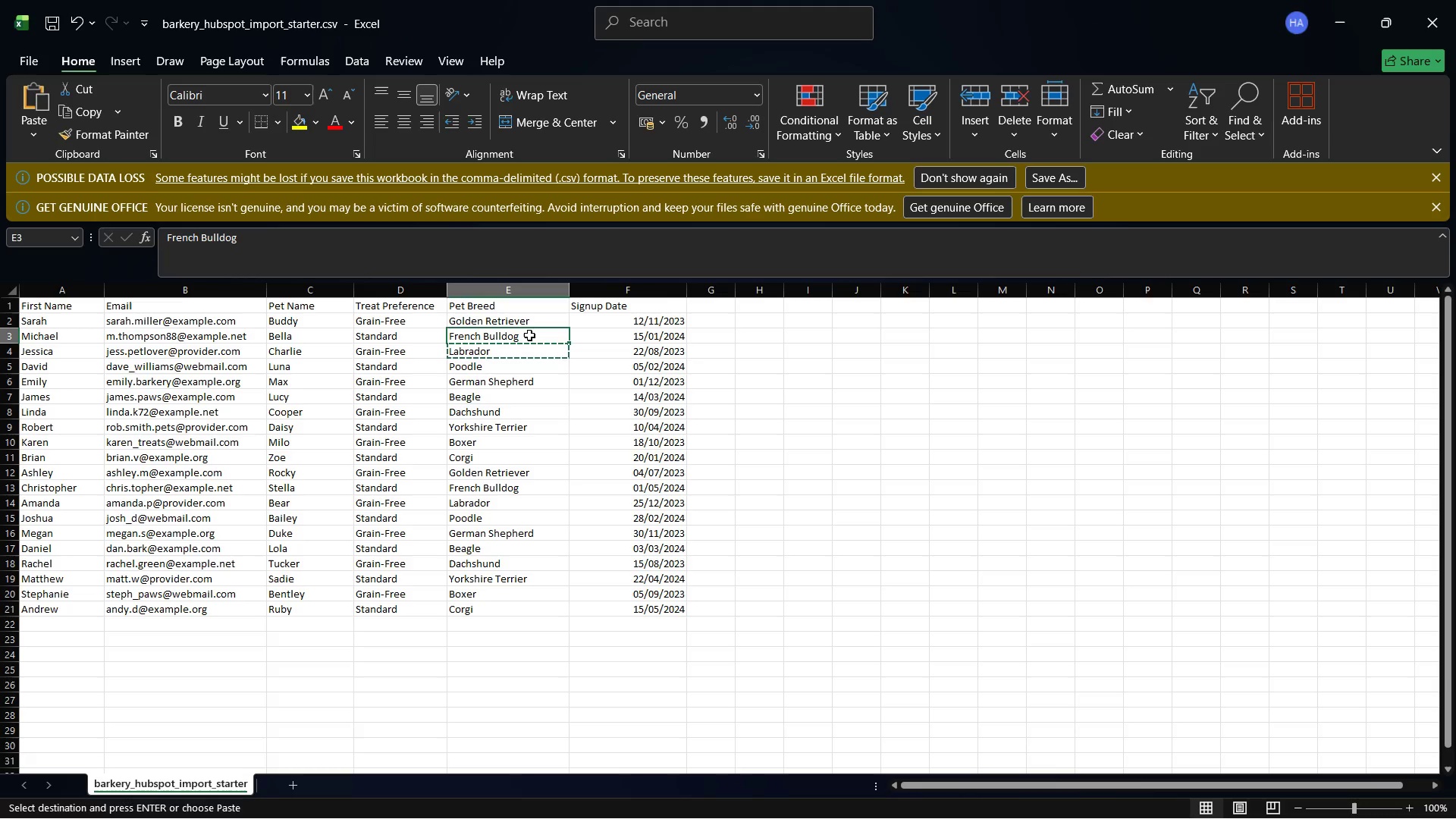 
right_click([529, 335])
 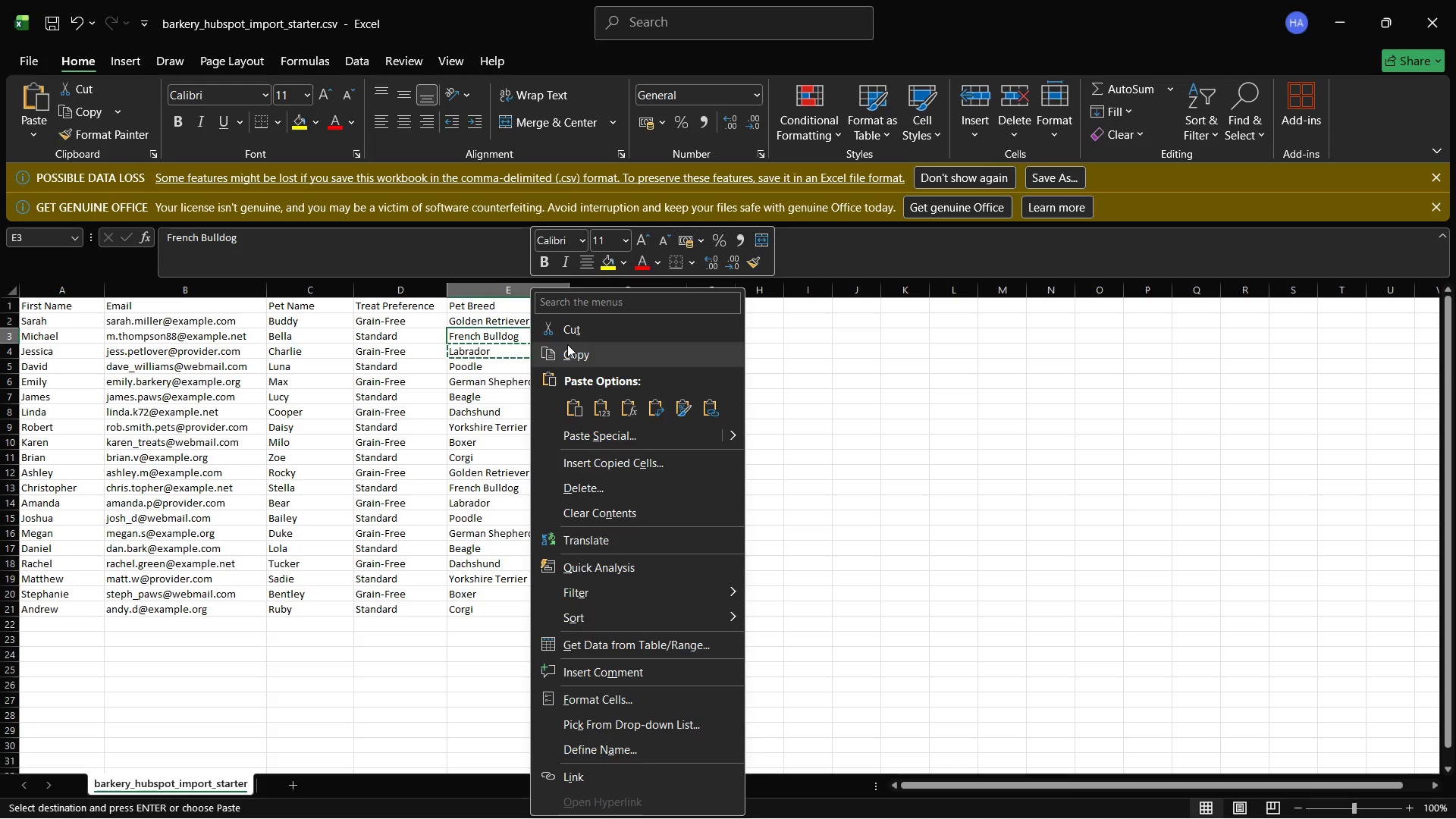 
left_click([566, 350])
 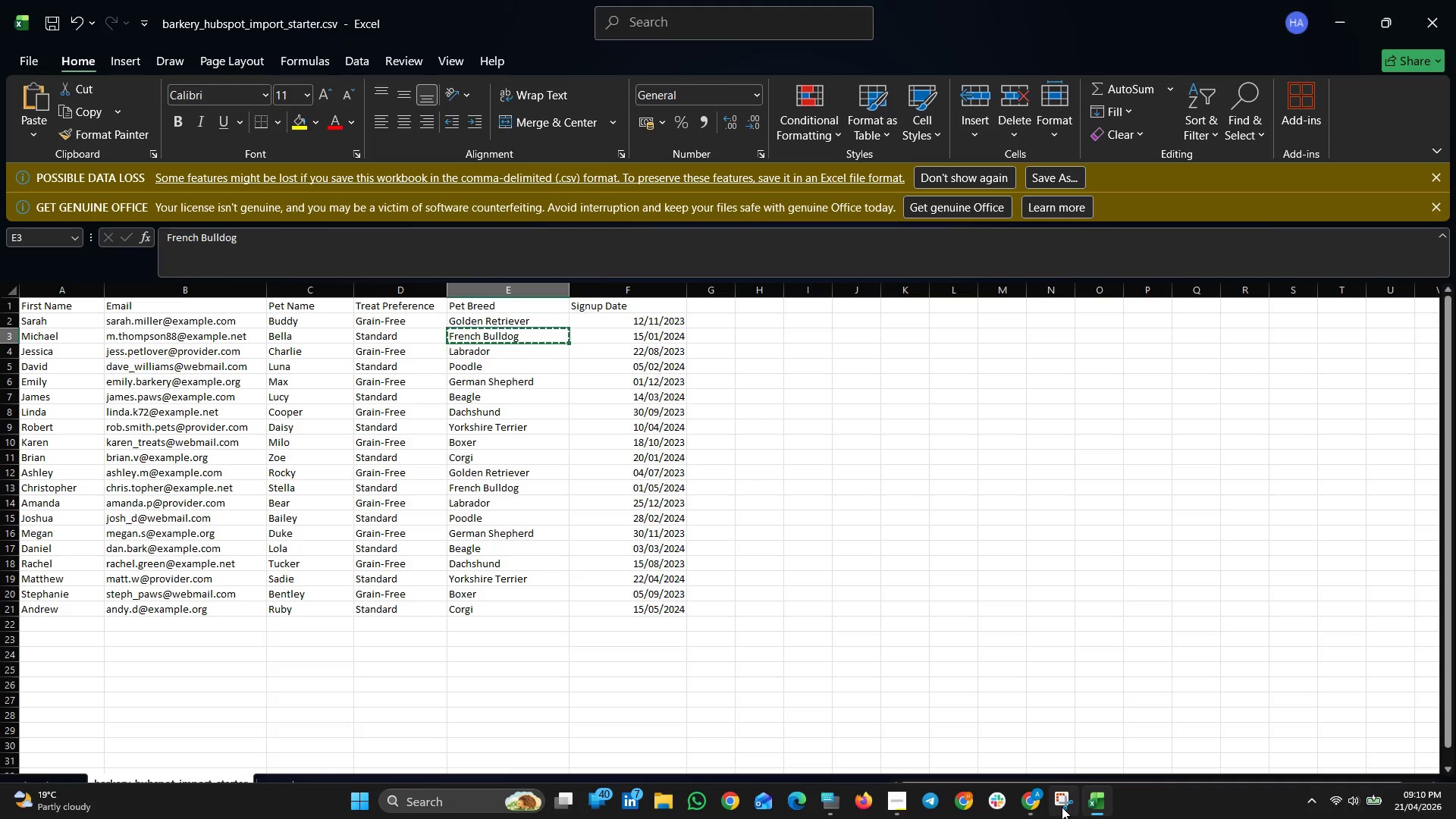 
left_click([1103, 807])
 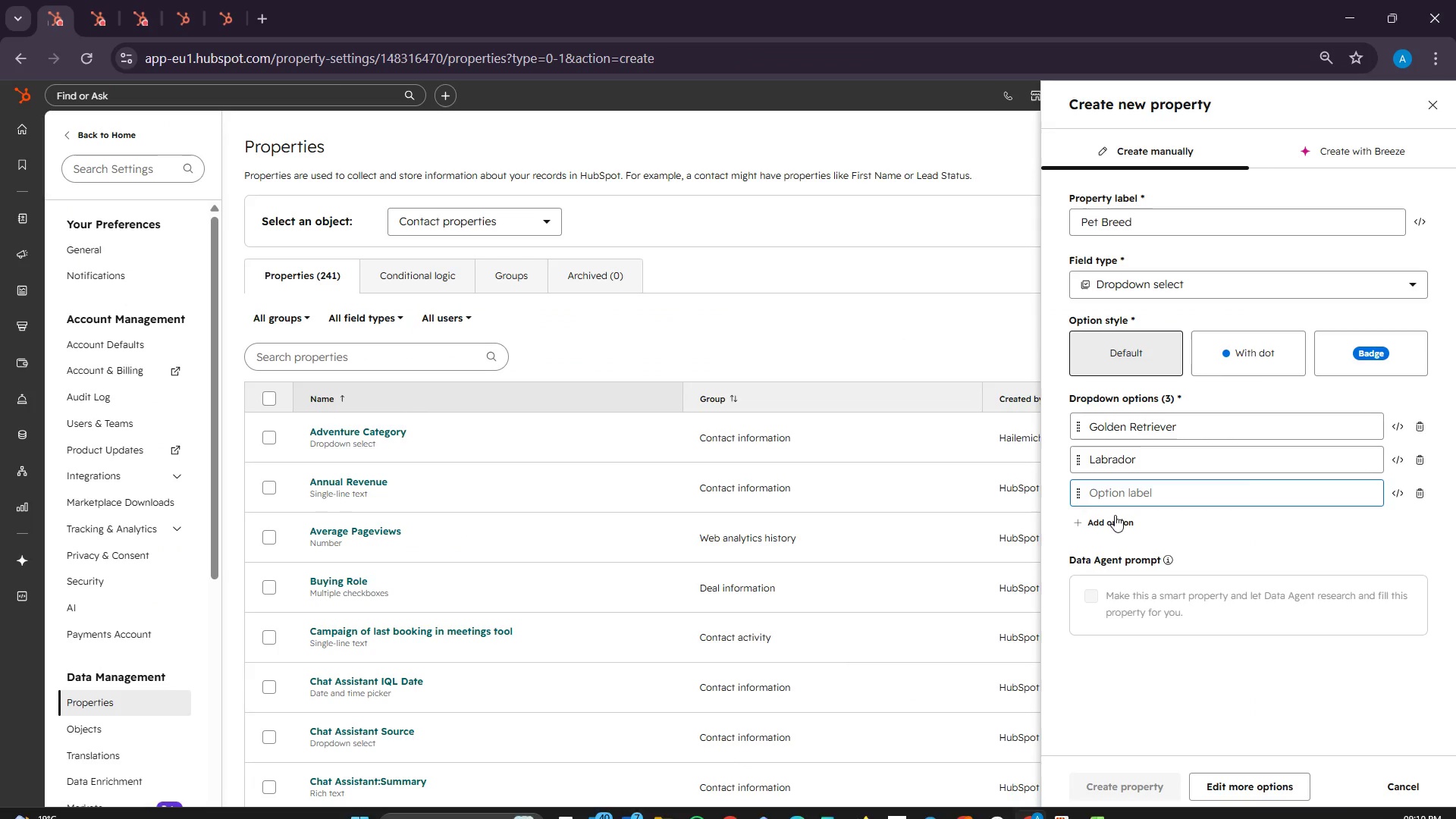 
right_click([1110, 485])
 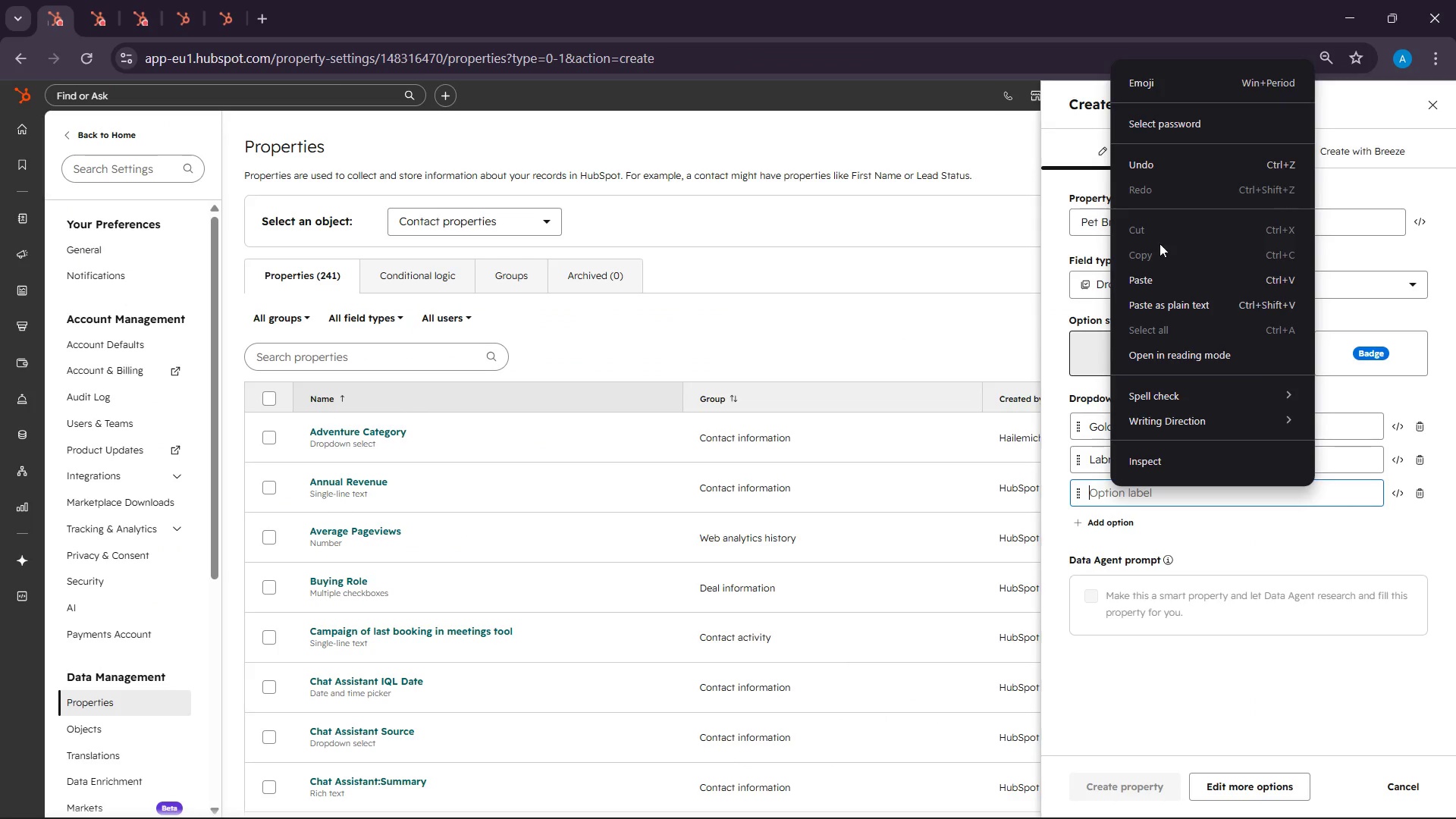 
left_click([1159, 265])
 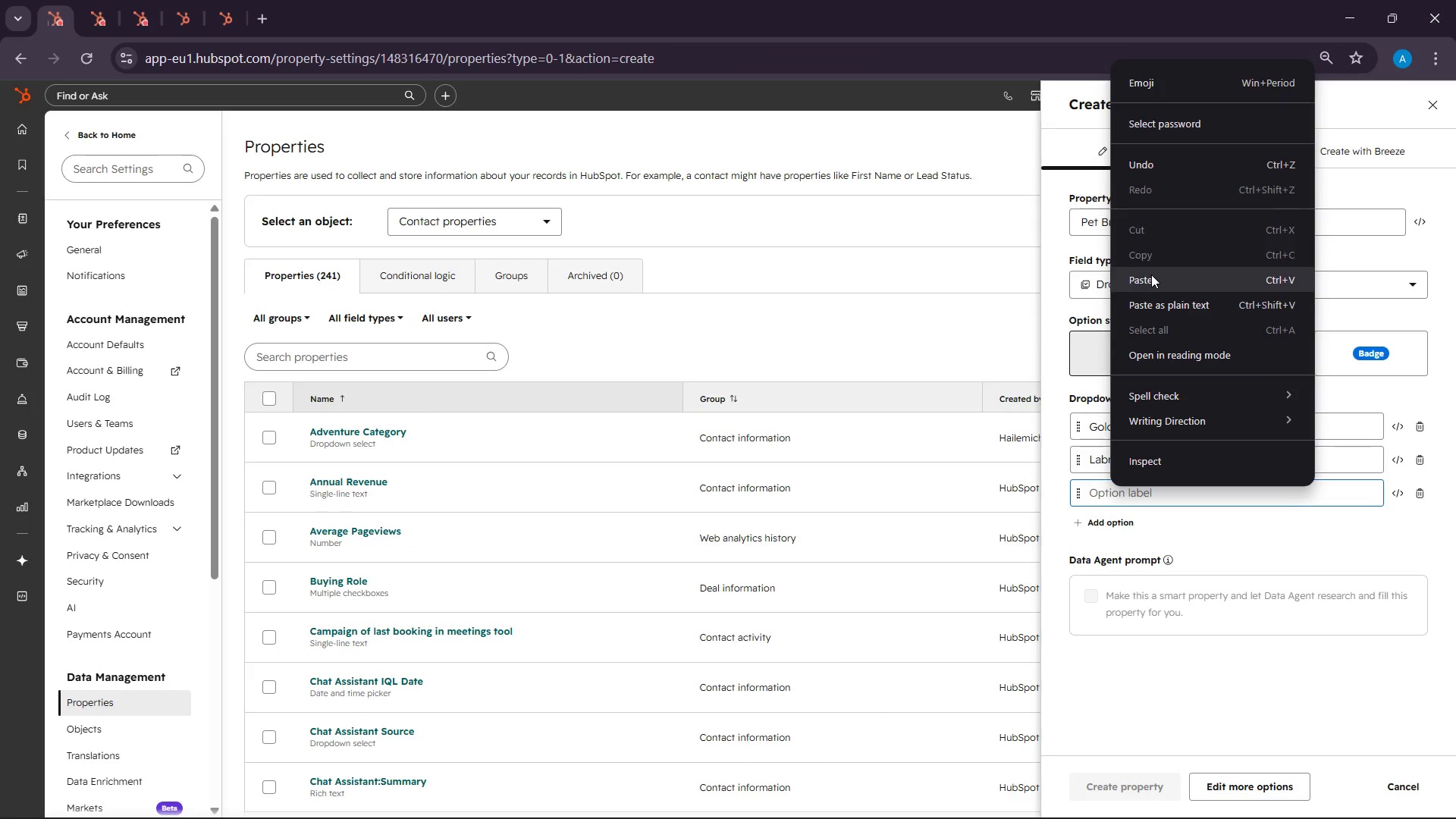 
left_click([1150, 276])
 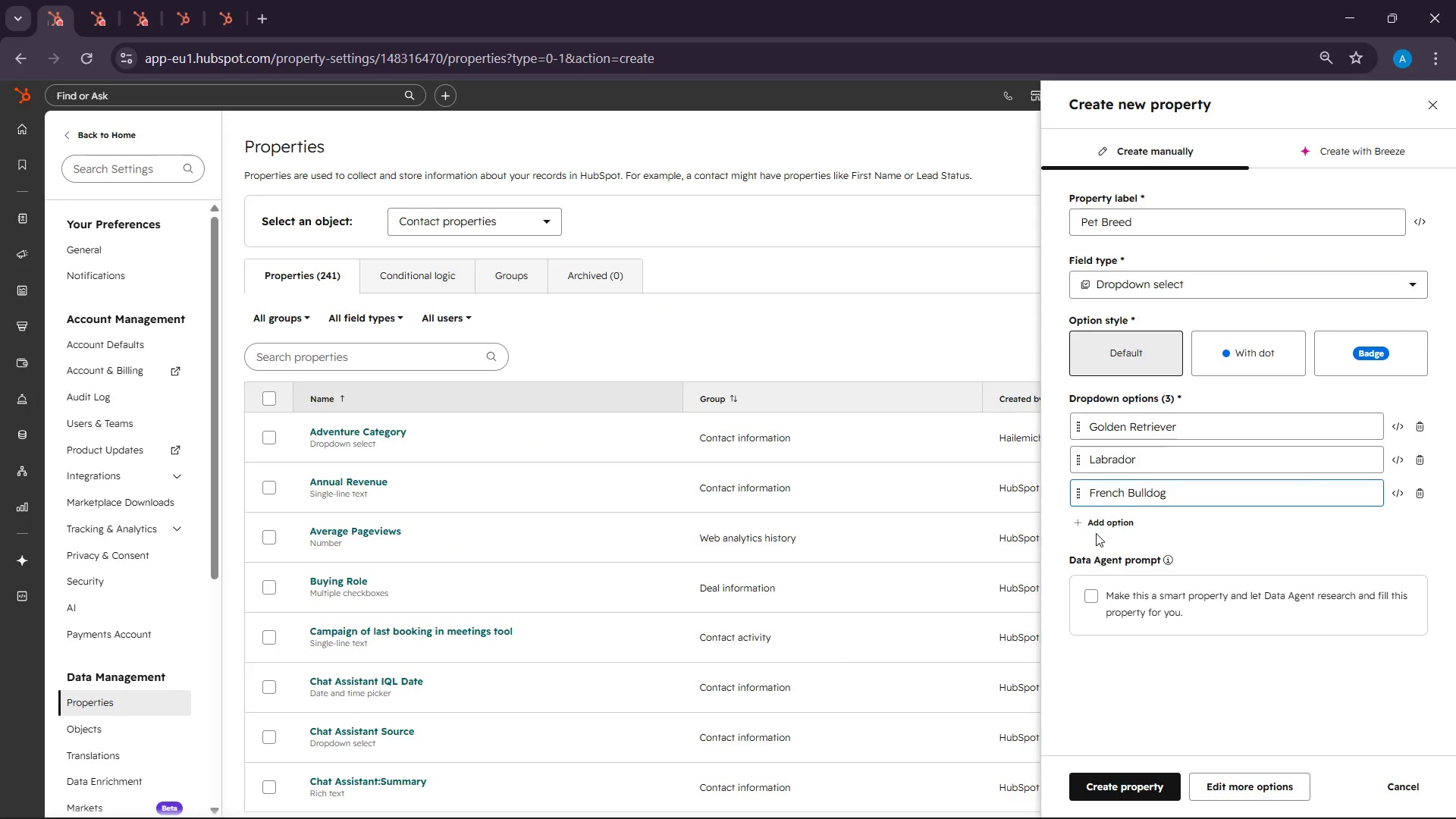 
left_click([1093, 521])
 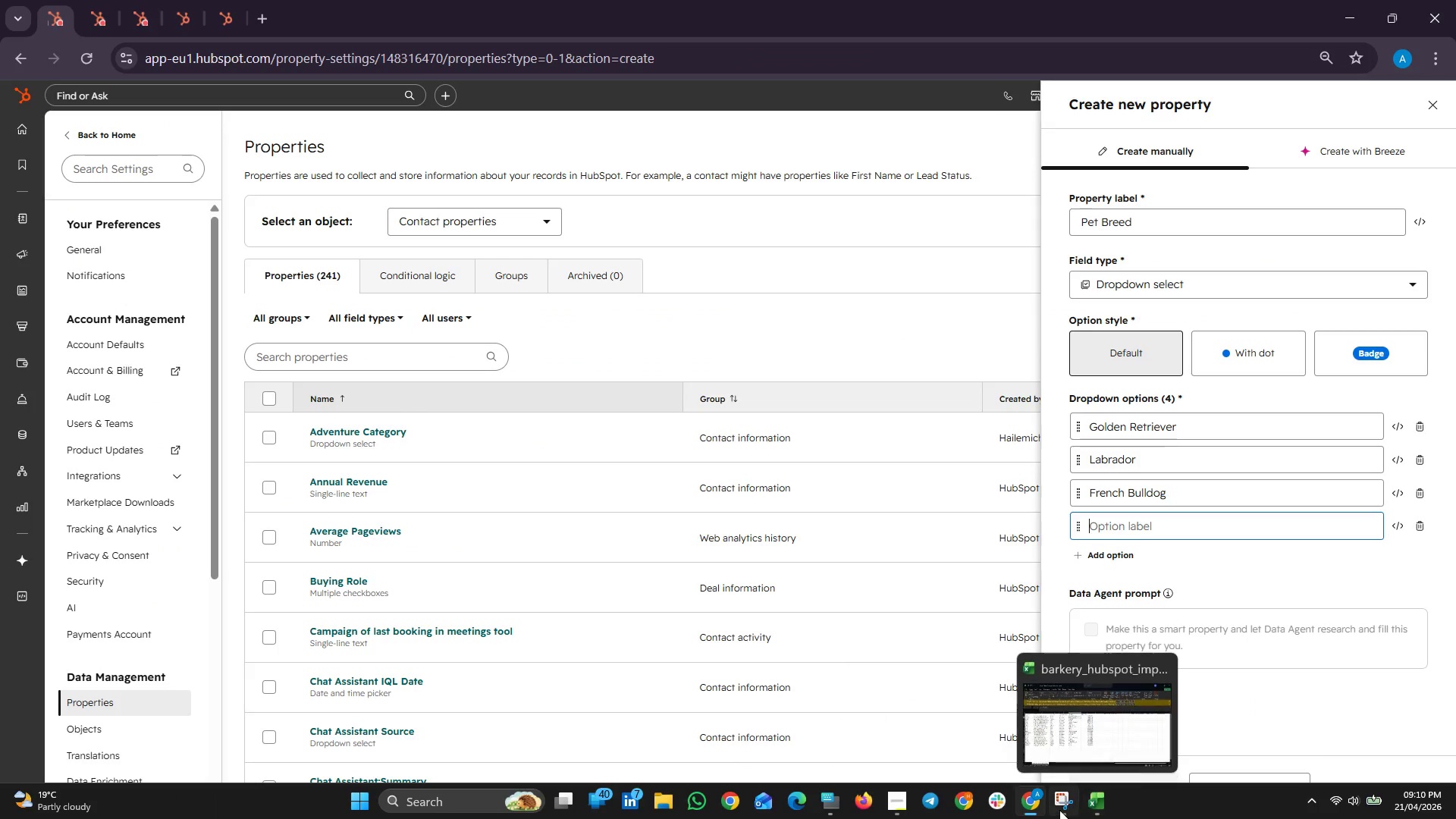 
left_click([1027, 810])